 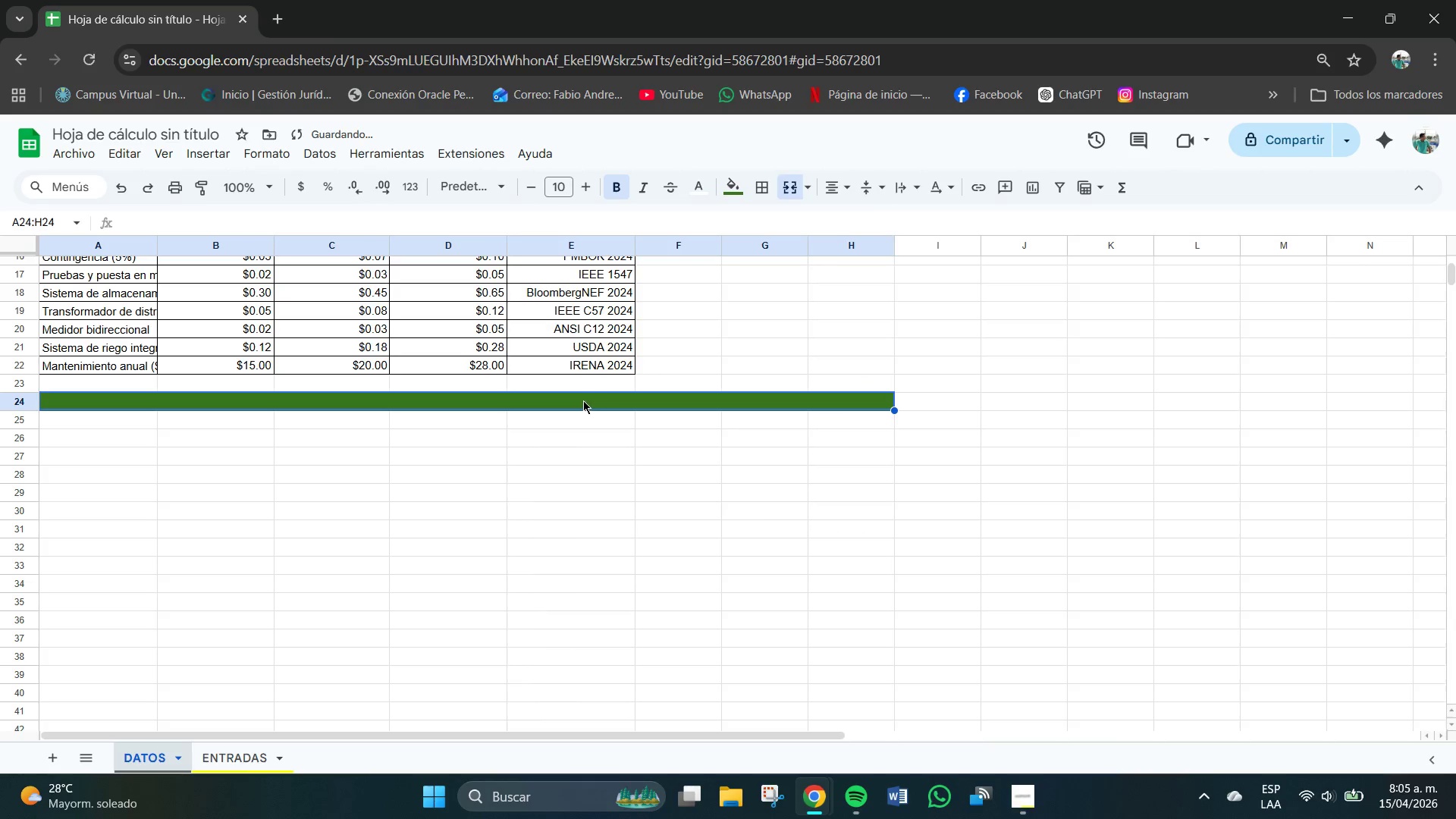 
left_click([565, 187])
 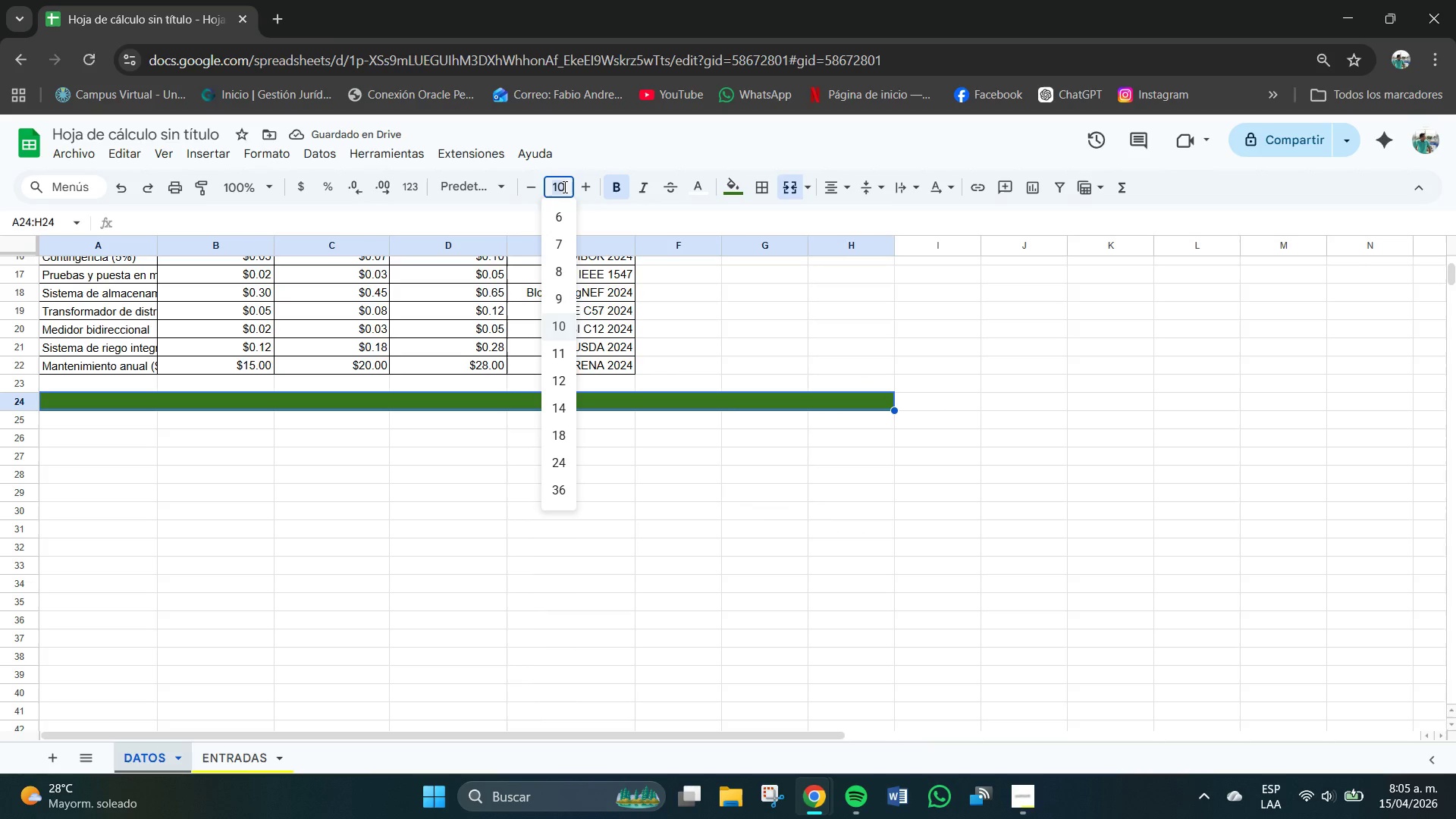 
key(Numpad1)
 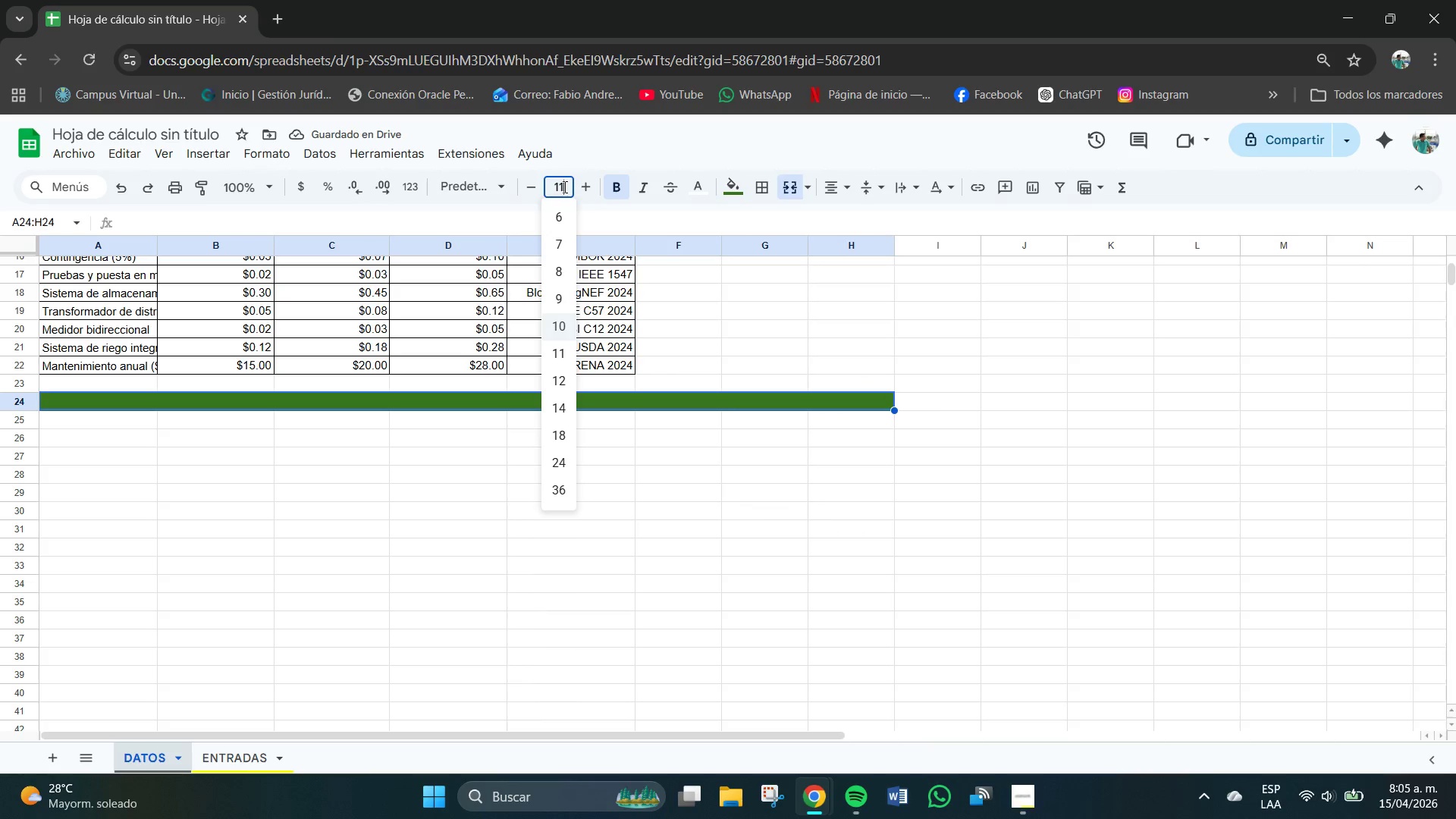 
key(Numpad1)
 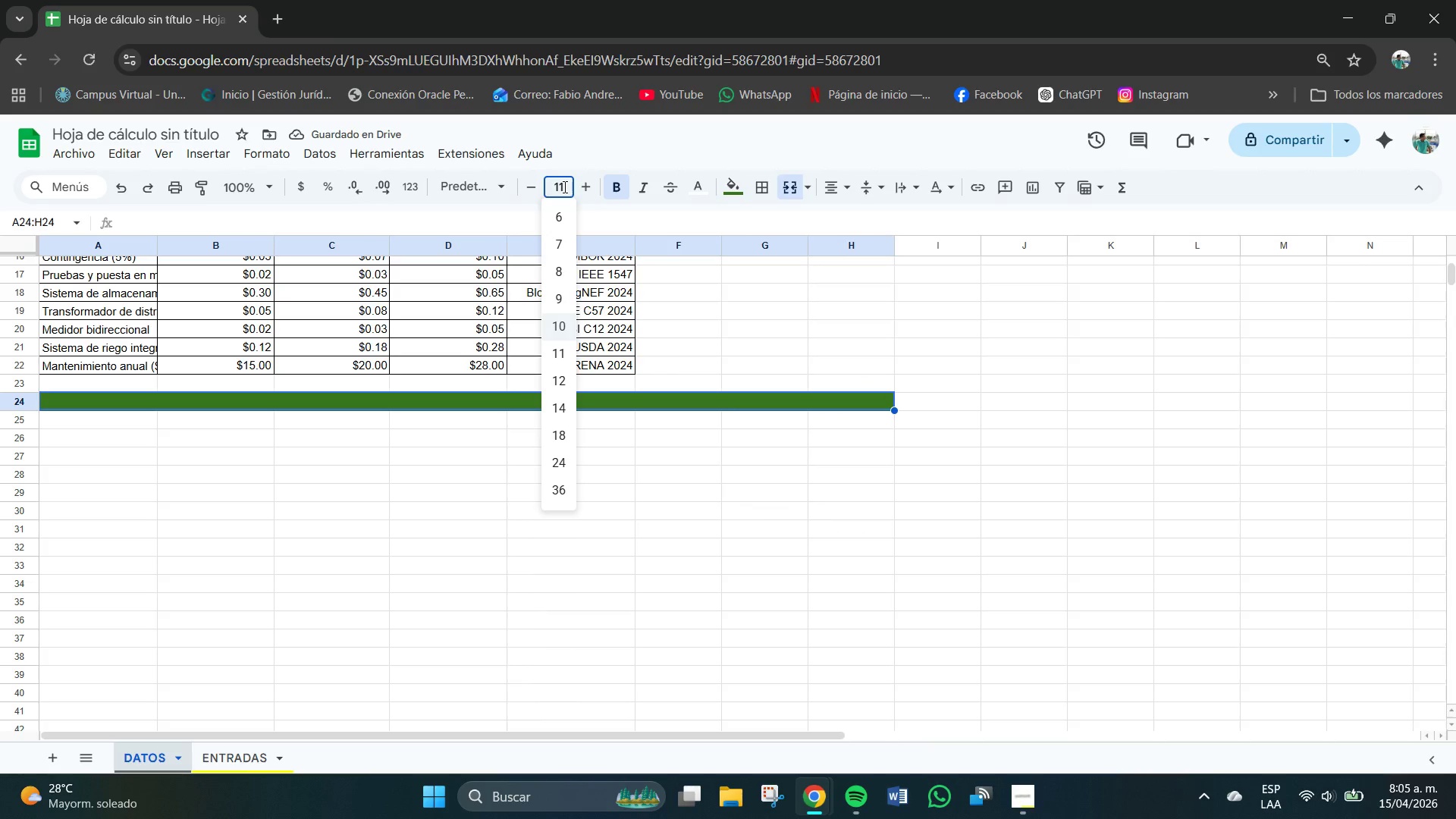 
key(NumpadEnter)
 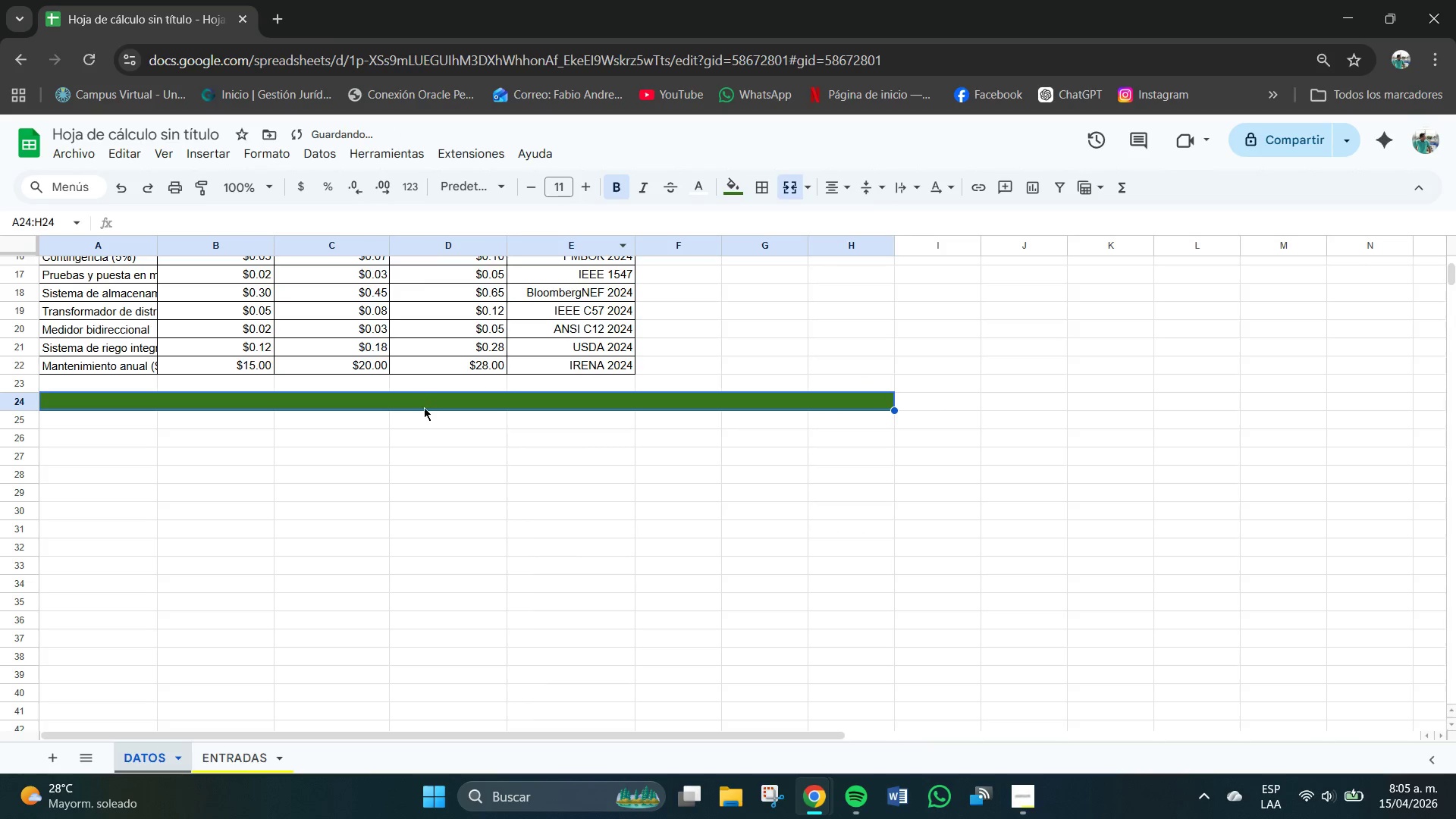 
double_click([441, 404])
 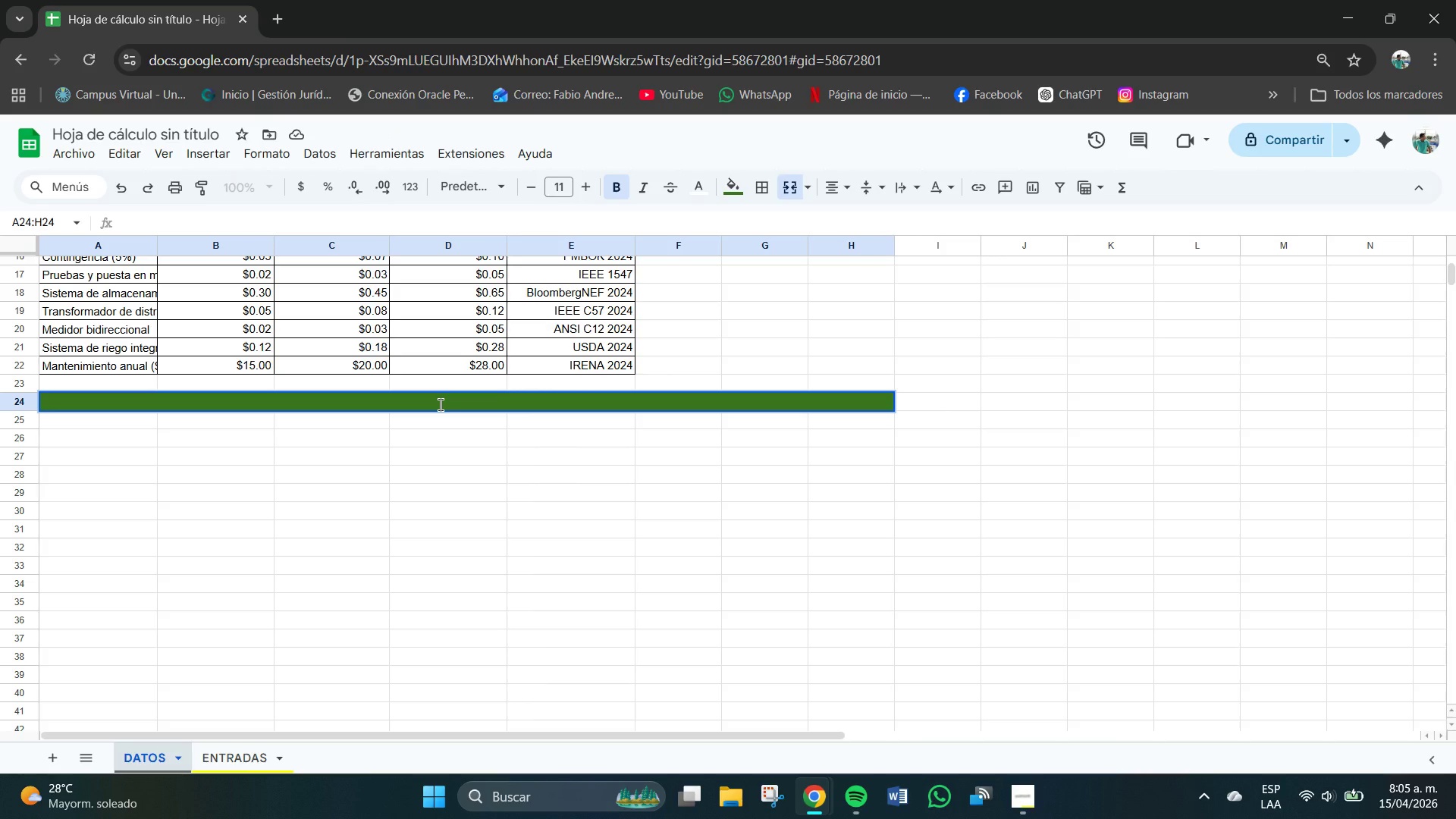 
wait(13.19)
 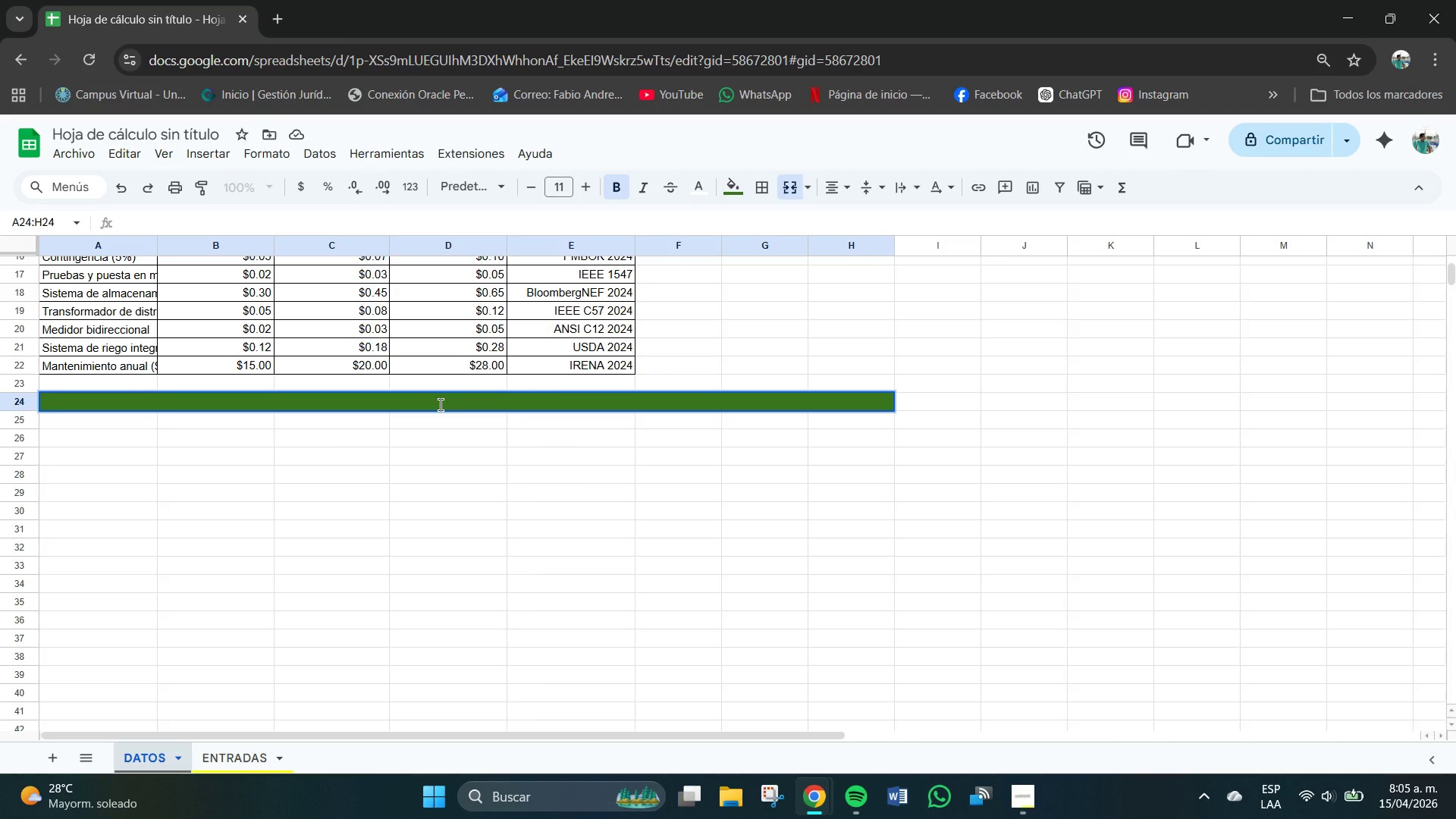 
type(TABALA)
key(Backspace)
key(Backspace)
key(Backspace)
key(Backspace)
type(BLA 2 -- VALORES DE RENDIMIENTO DE CULTIVOS DE ALTO VALOR )
 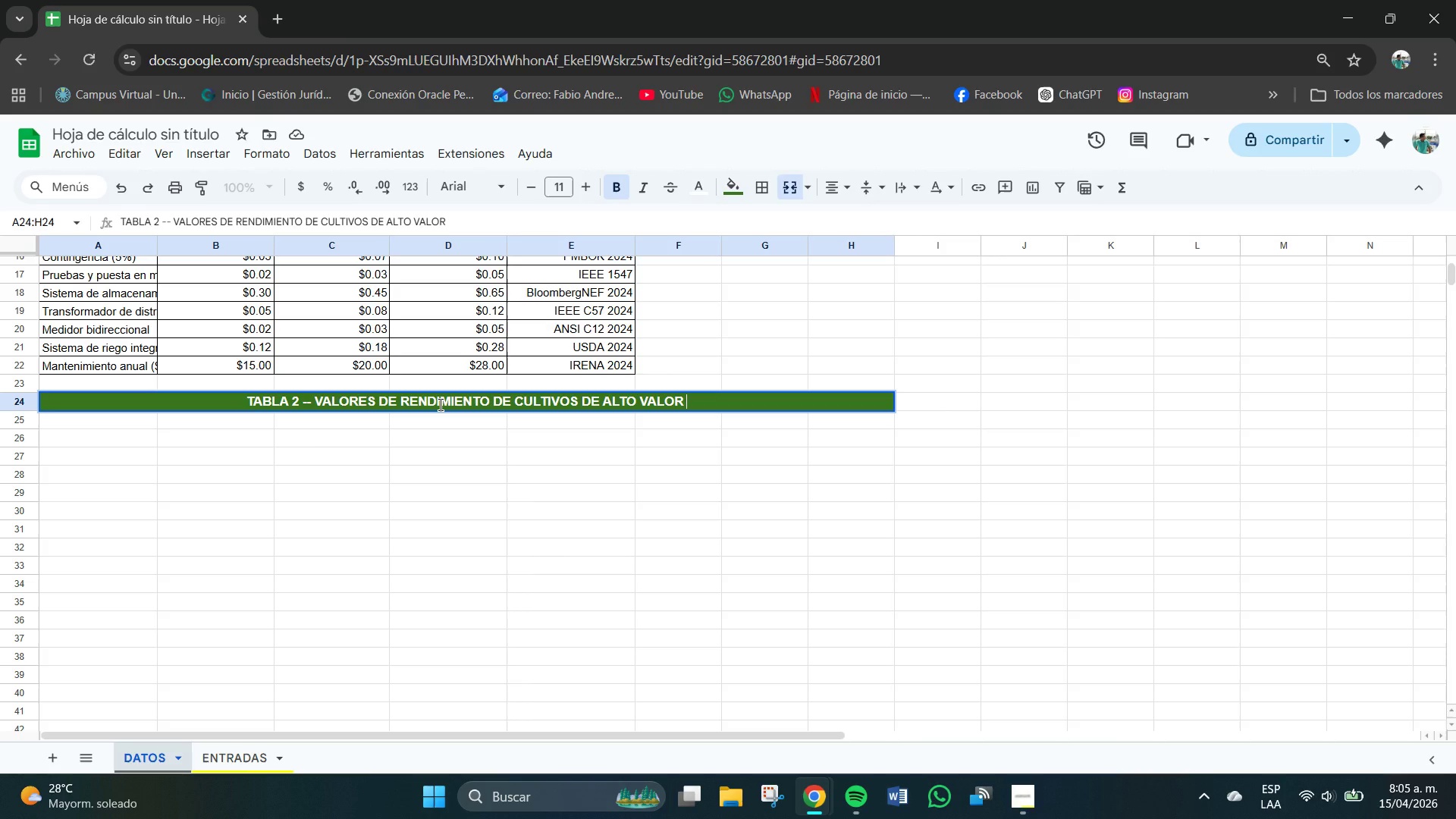 
key(Enter)
 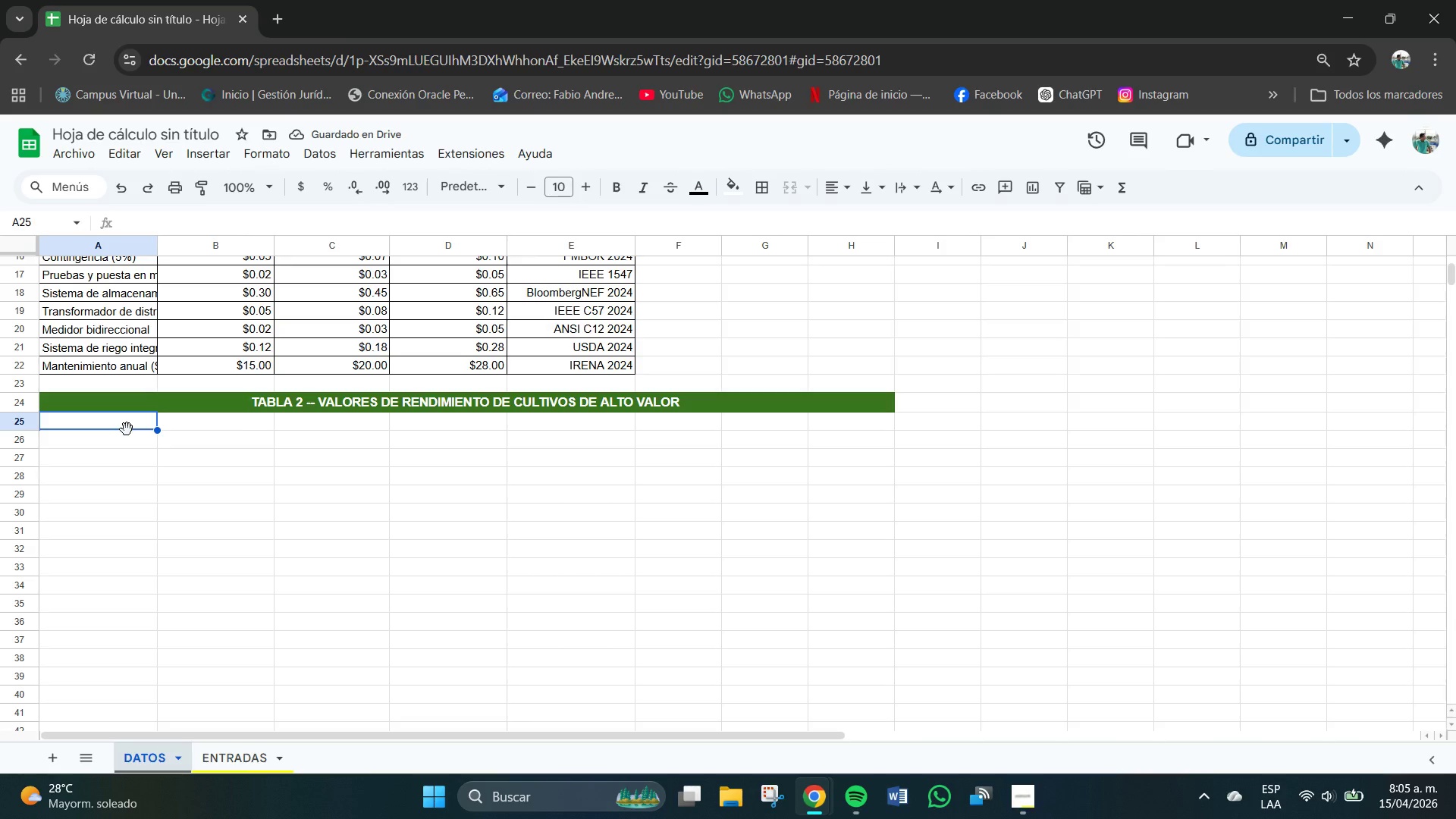 
left_click_drag(start_coordinate=[120, 424], to_coordinate=[883, 425])
 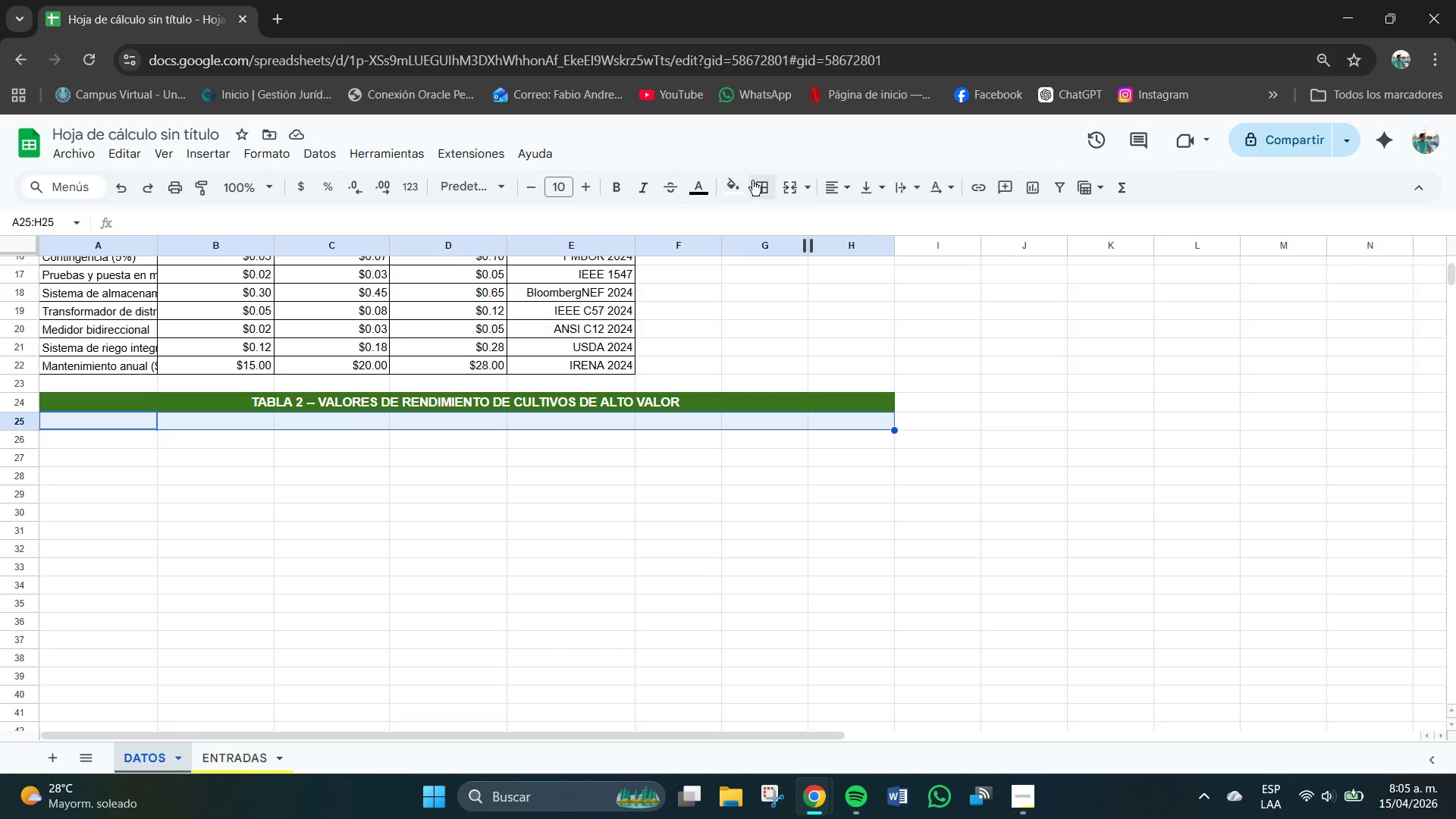 
left_click([742, 188])
 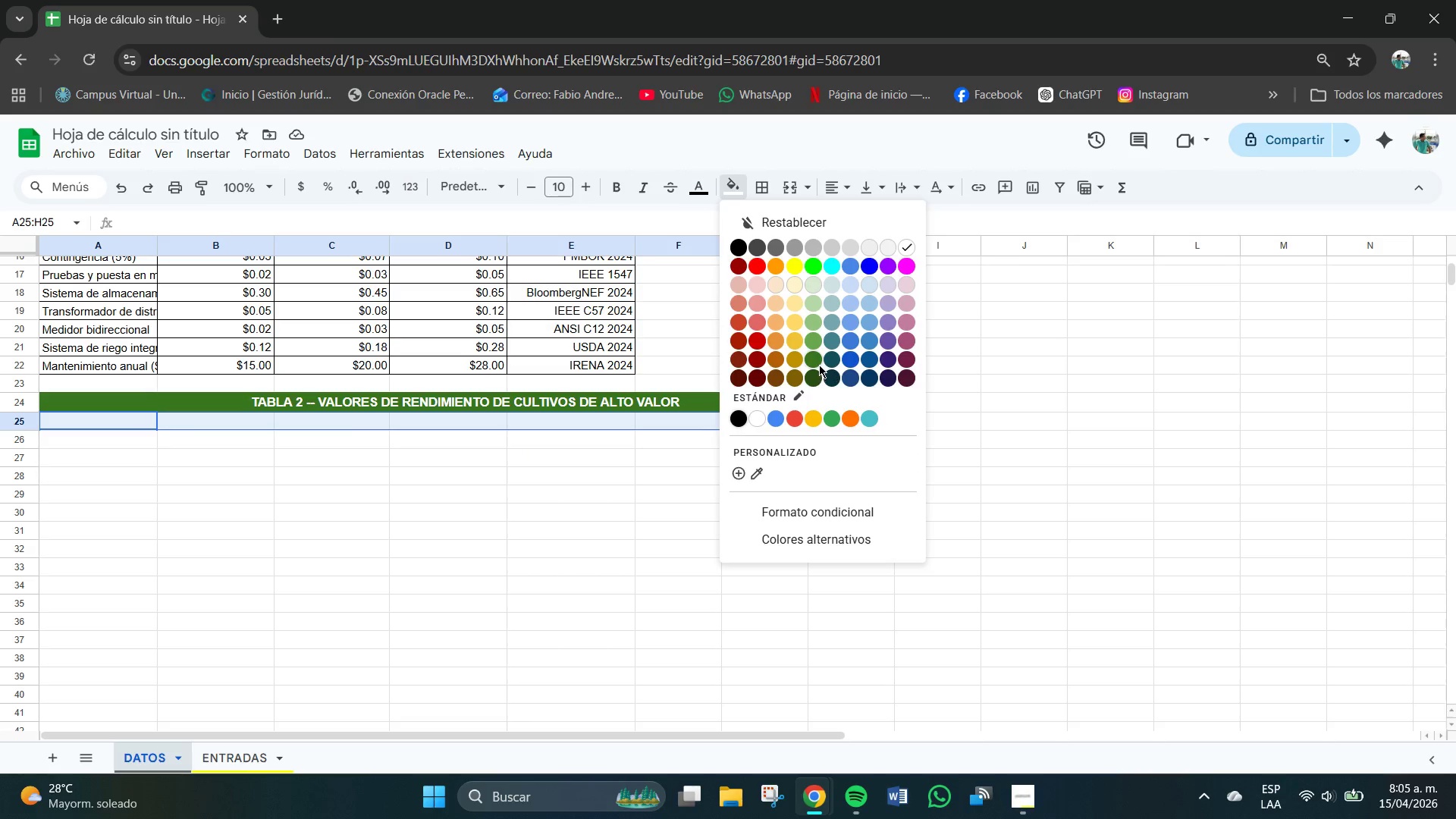 
left_click([815, 359])
 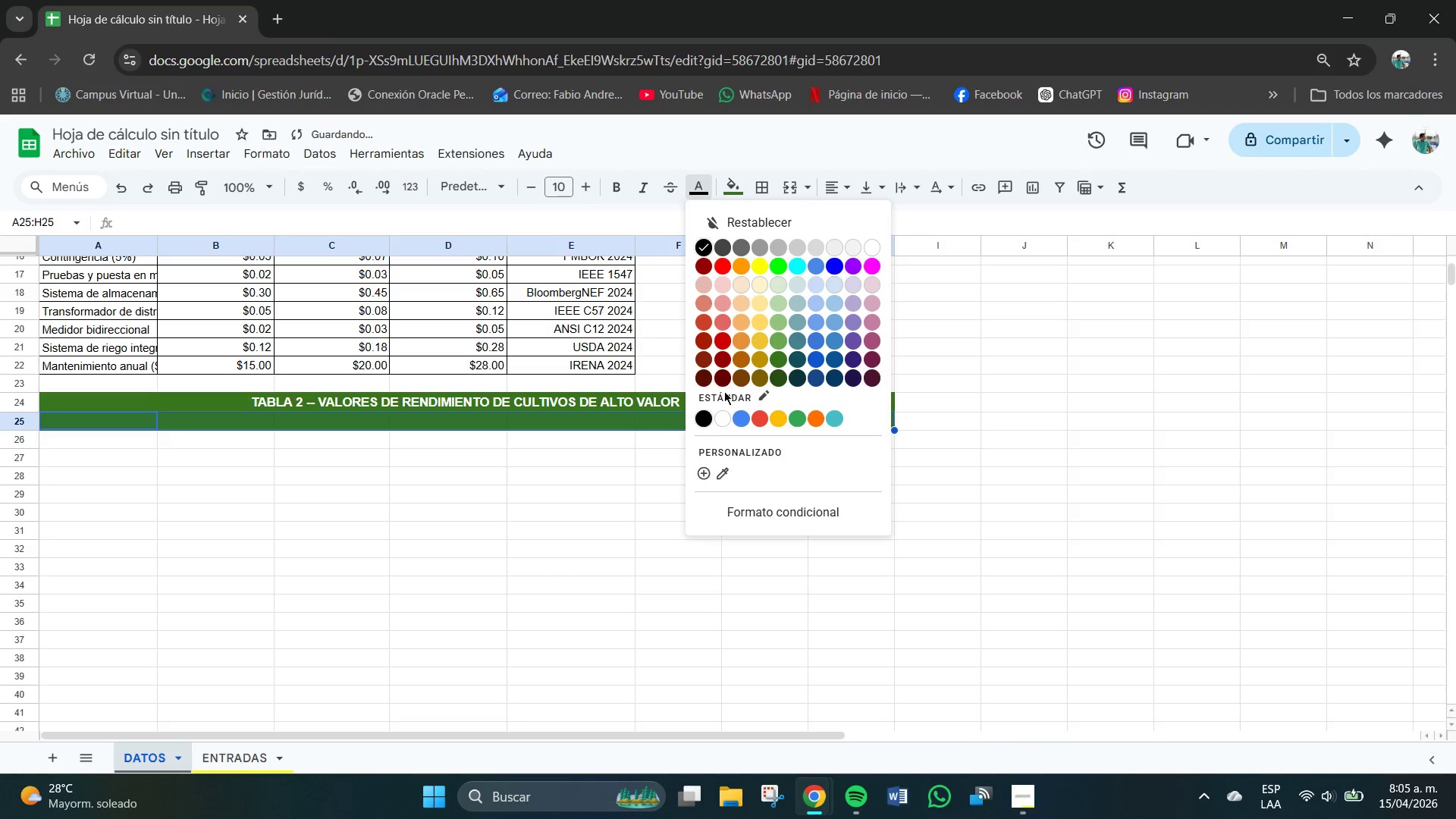 
left_click([722, 417])
 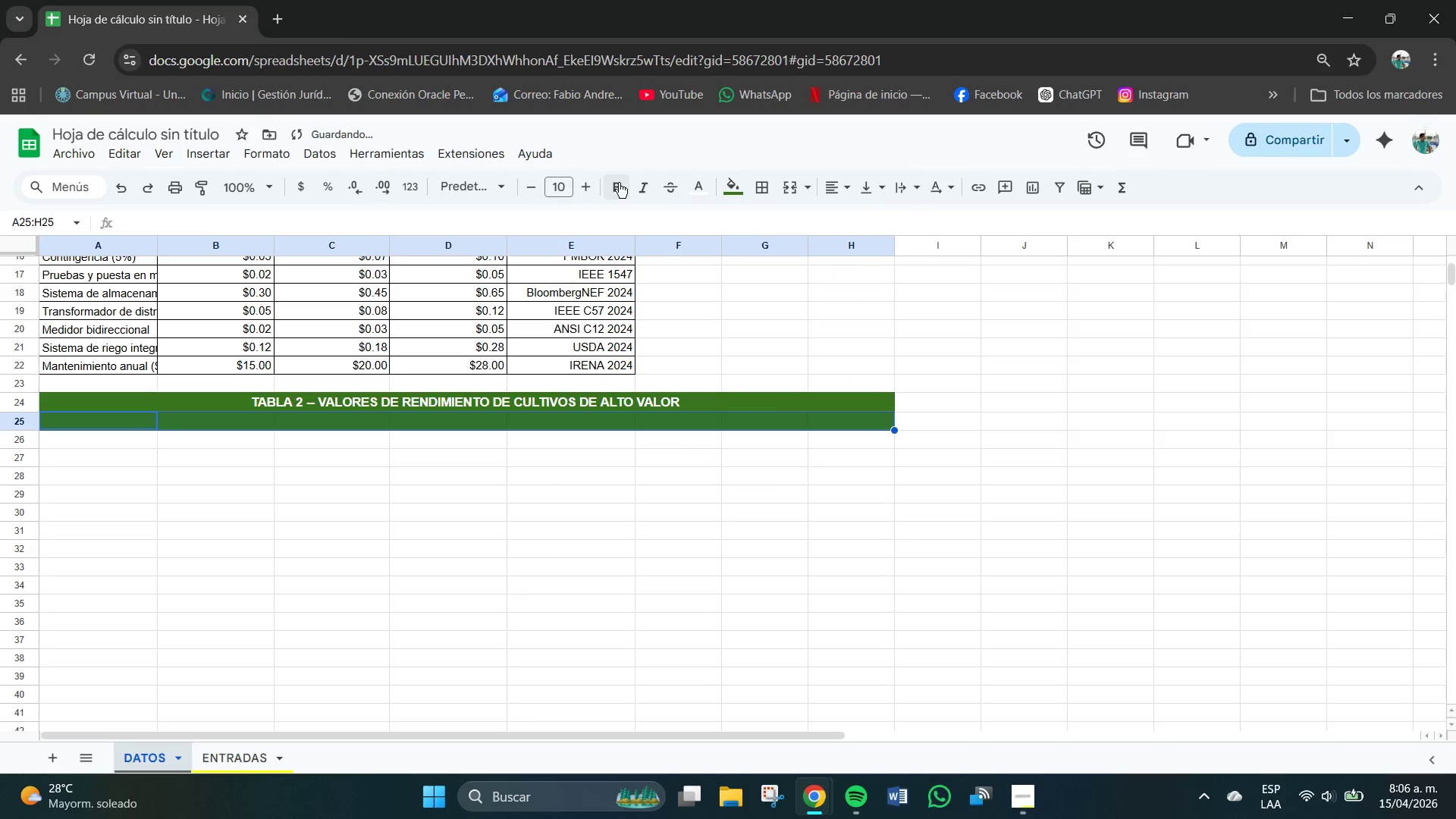 
left_click([620, 184])
 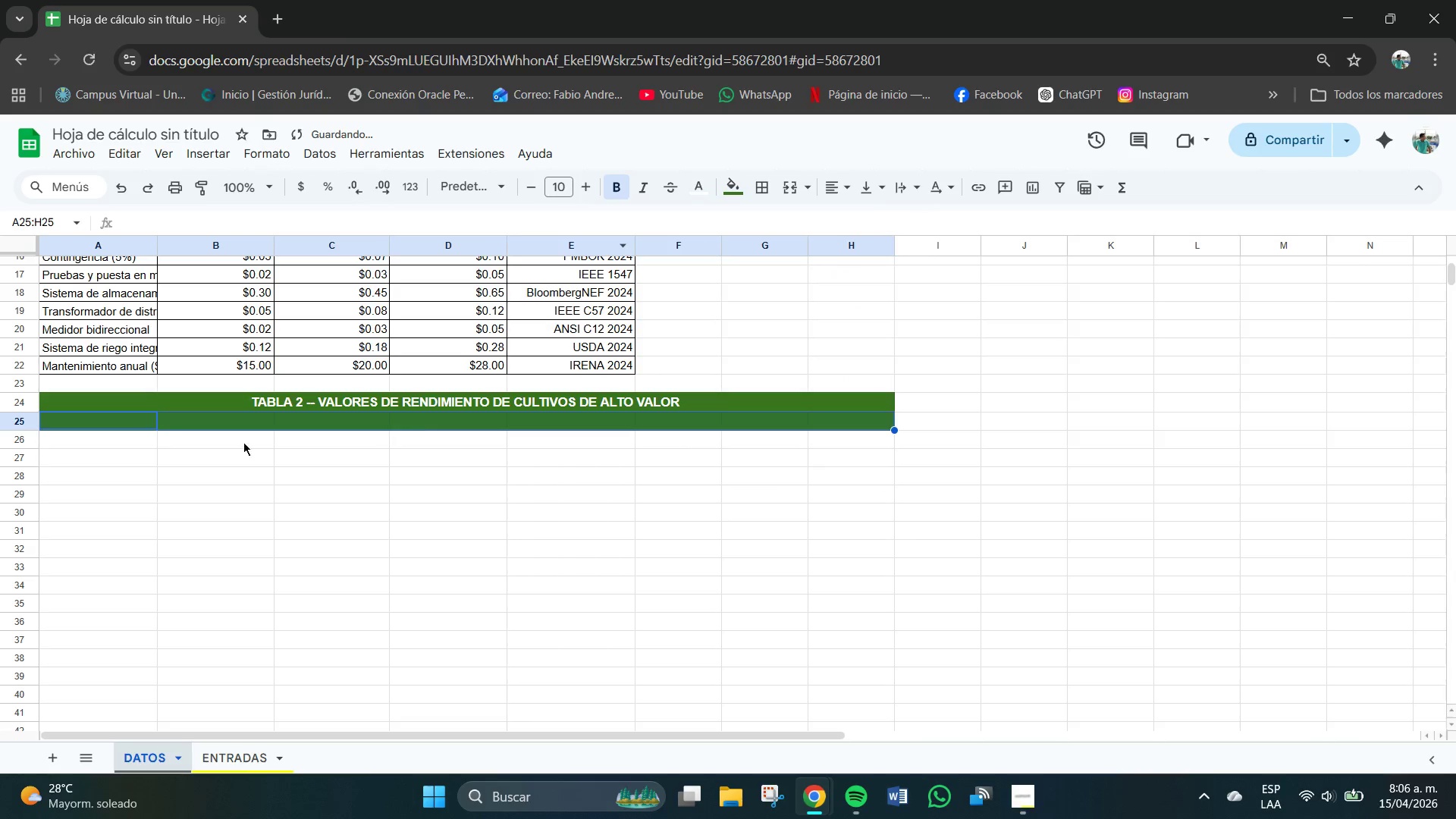 
left_click([102, 423])
 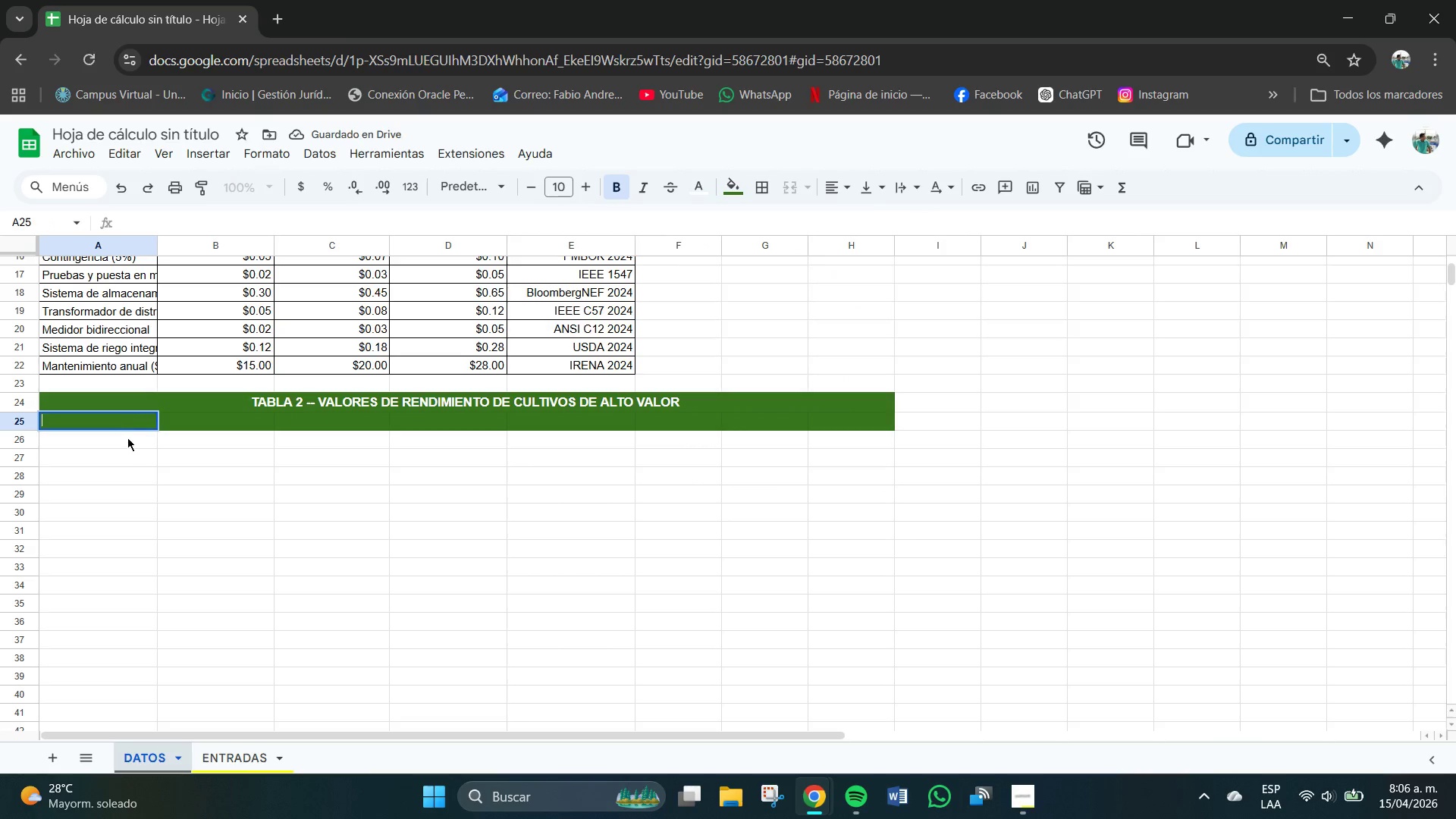 
left_click_drag(start_coordinate=[130, 422], to_coordinate=[886, 430])
 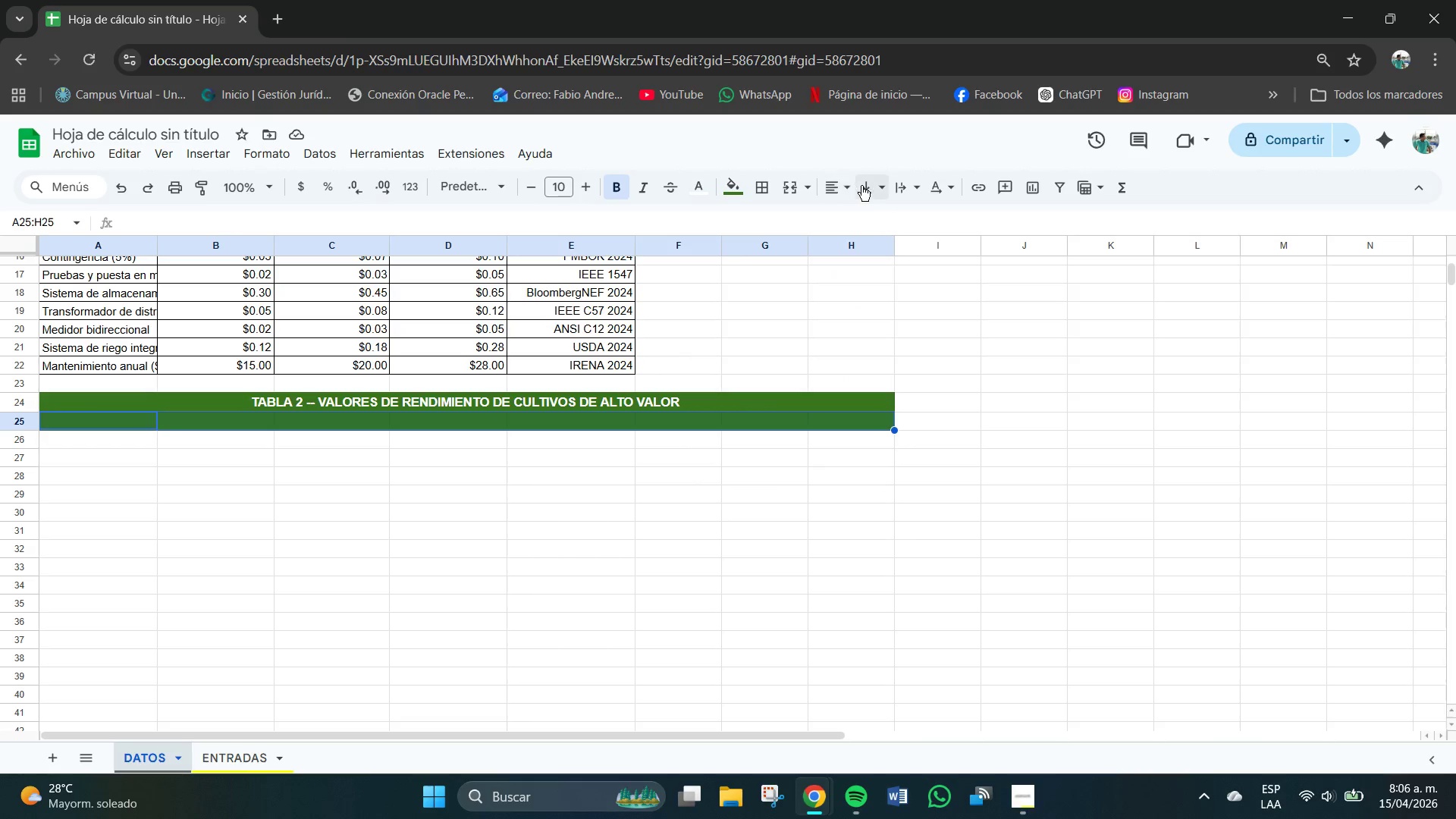 
left_click([864, 187])
 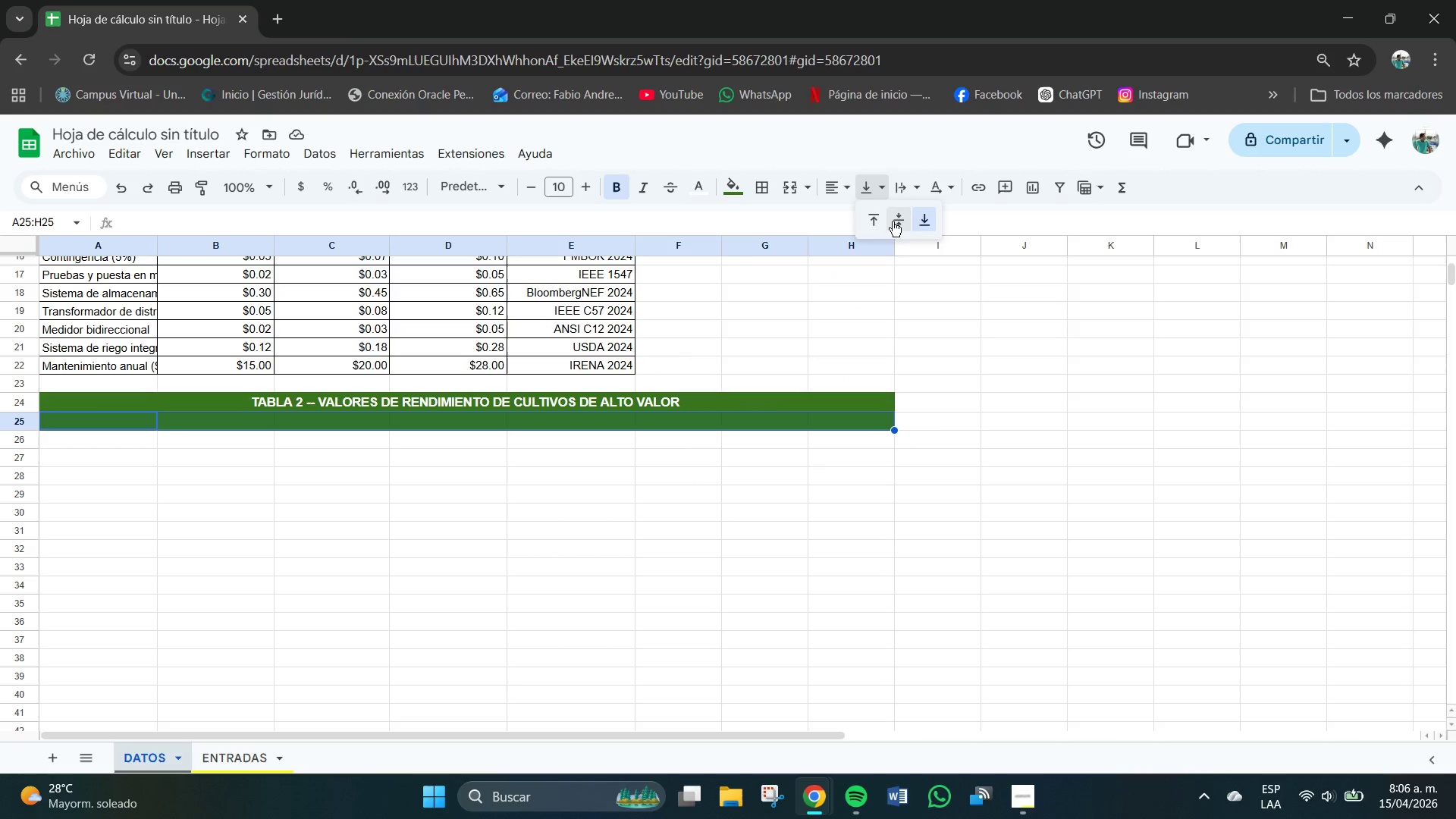 
left_click([893, 221])
 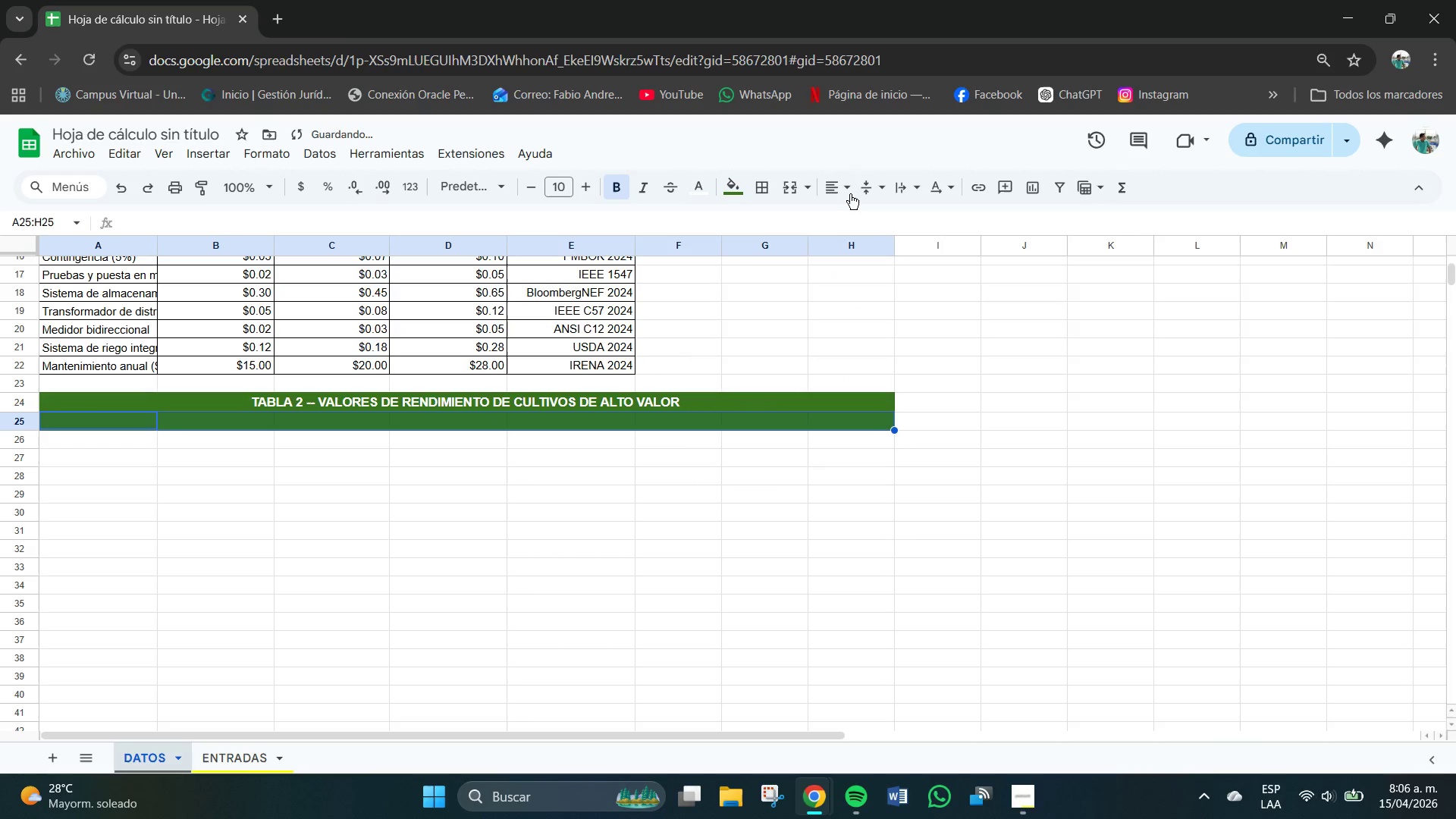 
left_click([846, 193])
 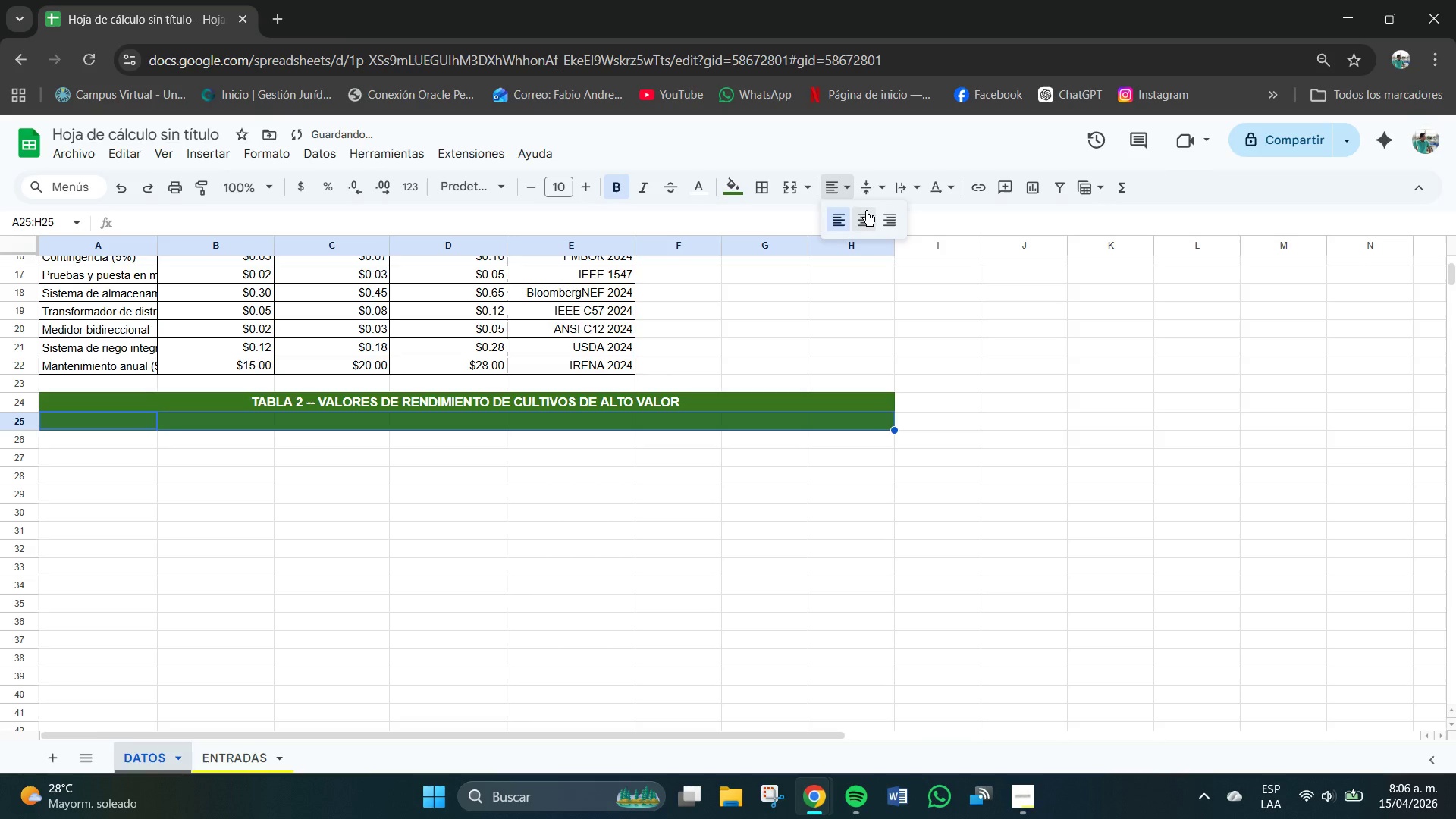 
left_click([866, 212])
 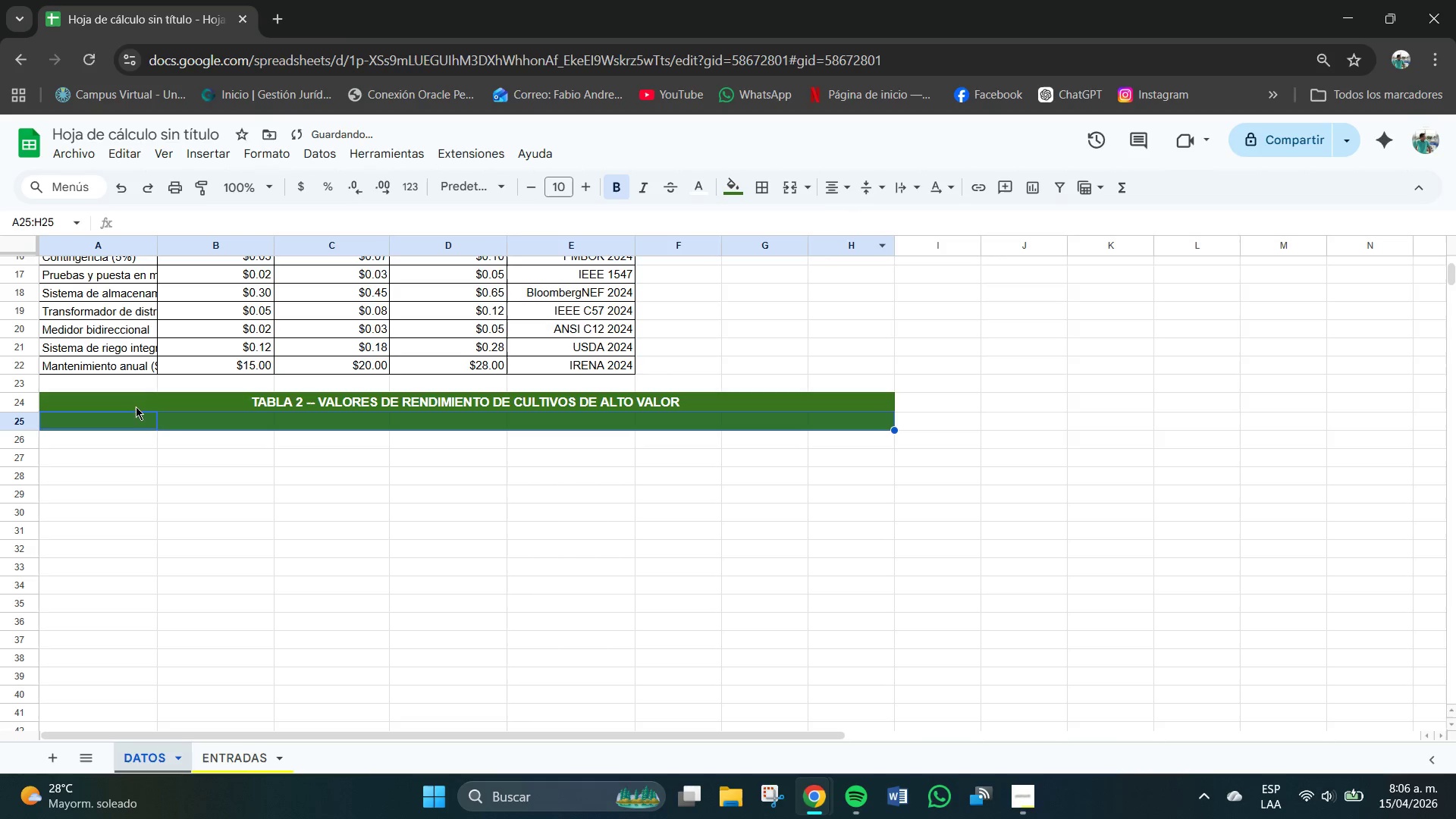 
left_click([121, 422])
 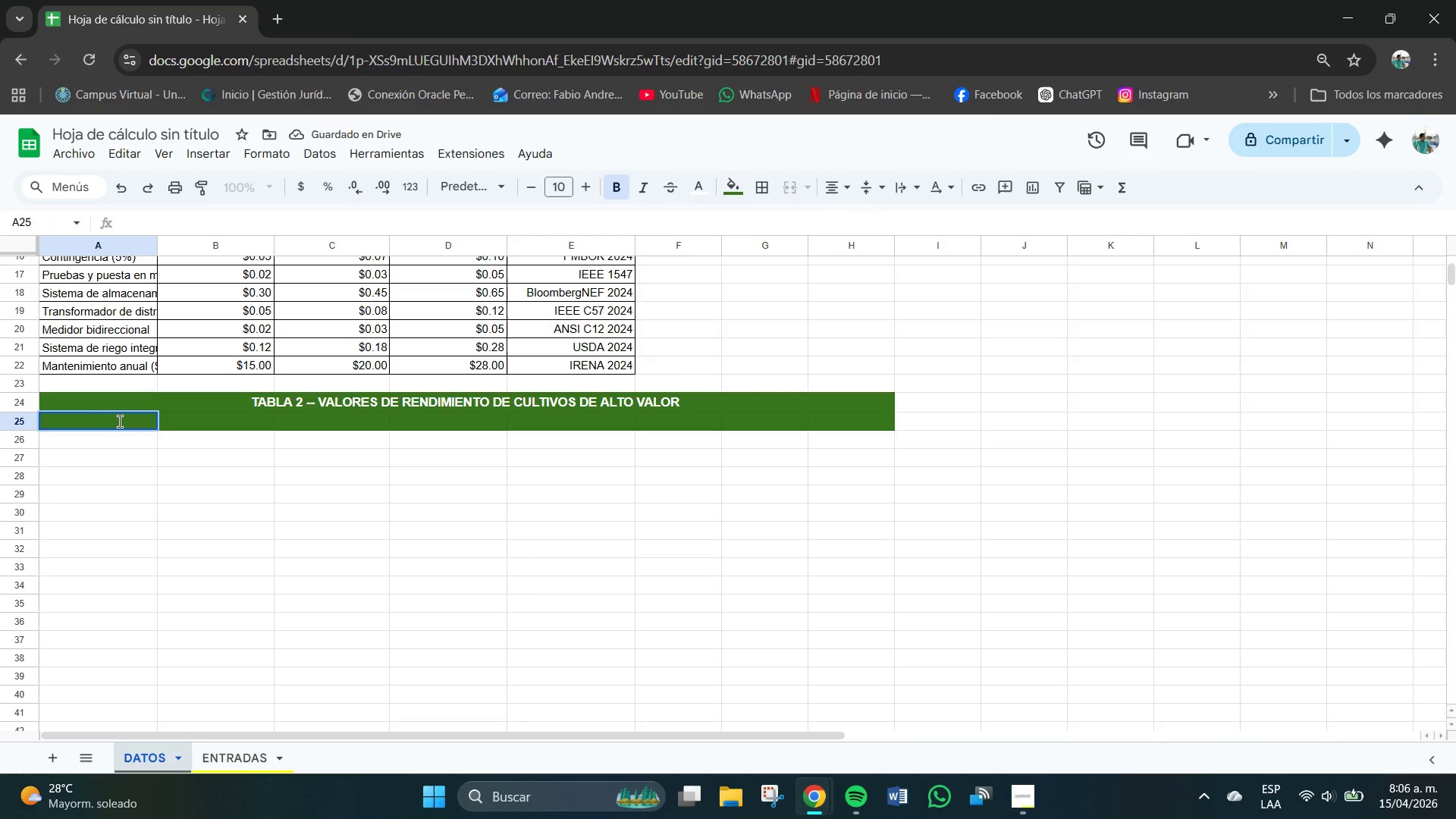 
type(CUL)
key(Backspace)
key(Backspace)
type(I)
key(Backspace)
type(I)
key(Backspace)
type(ULTIVO )
 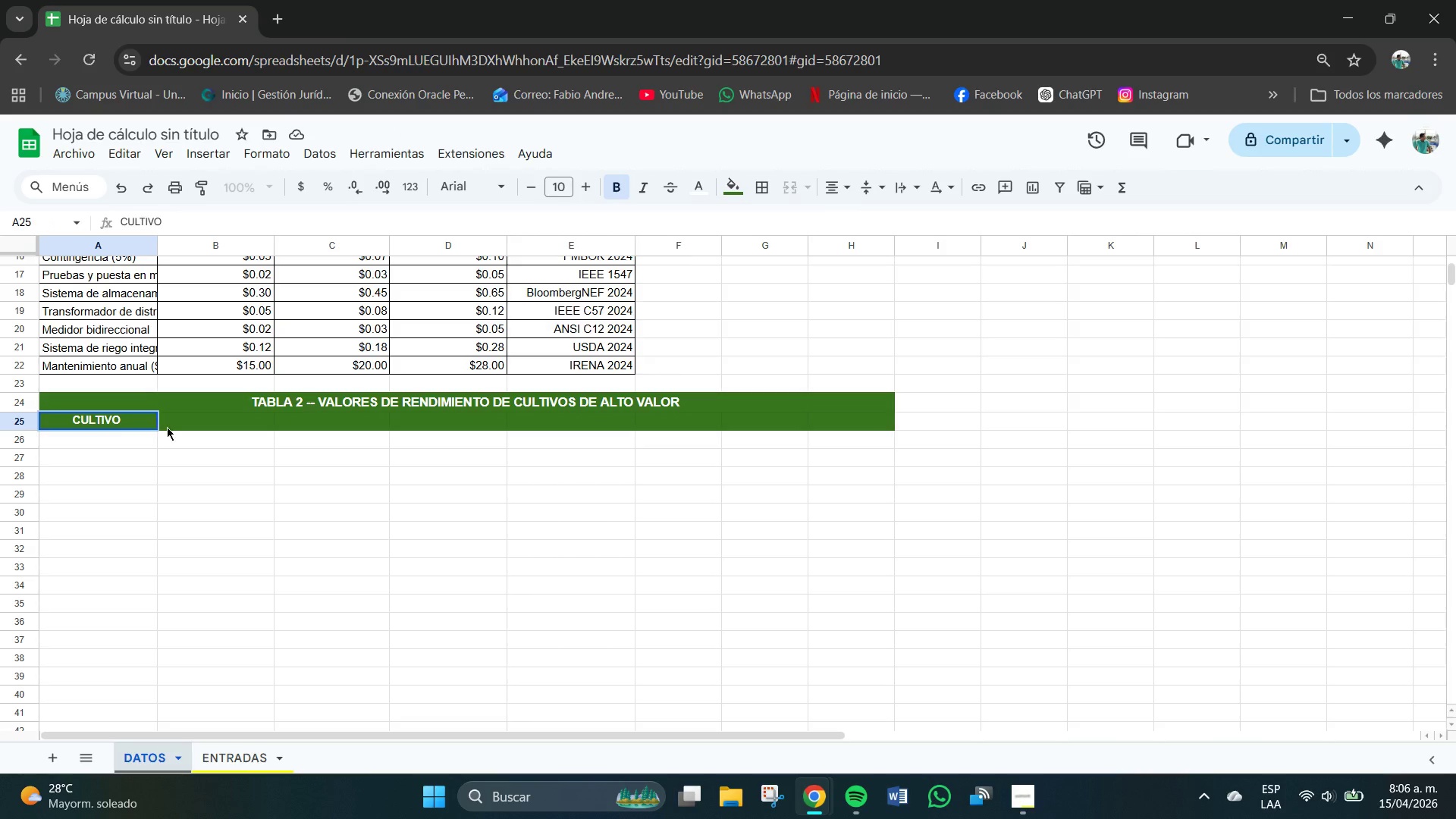 
key(Tab)
 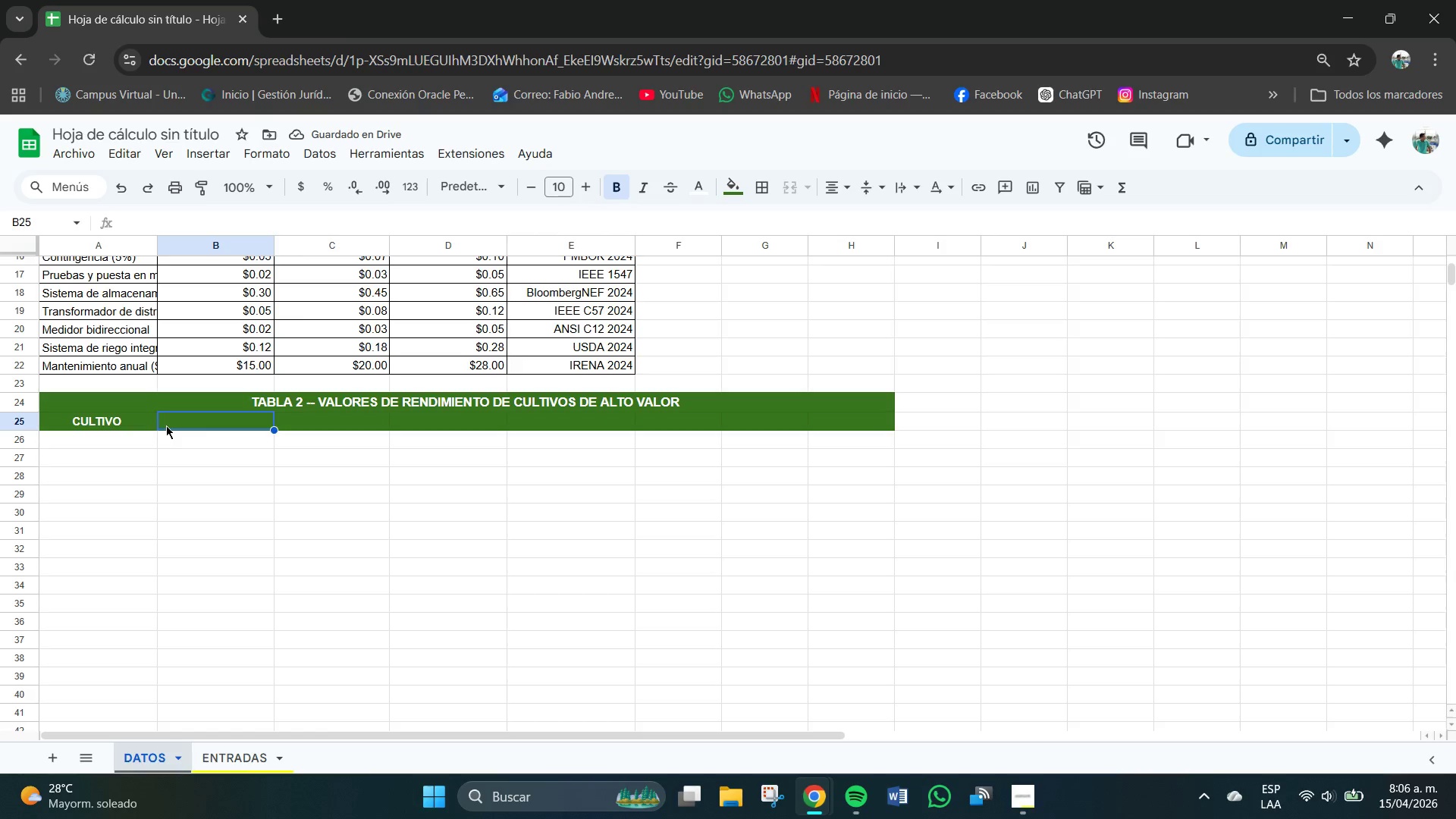 
type(r)
key(Backspace)
type(Rend. Trad. *Ib&acre()
key(Tab)
 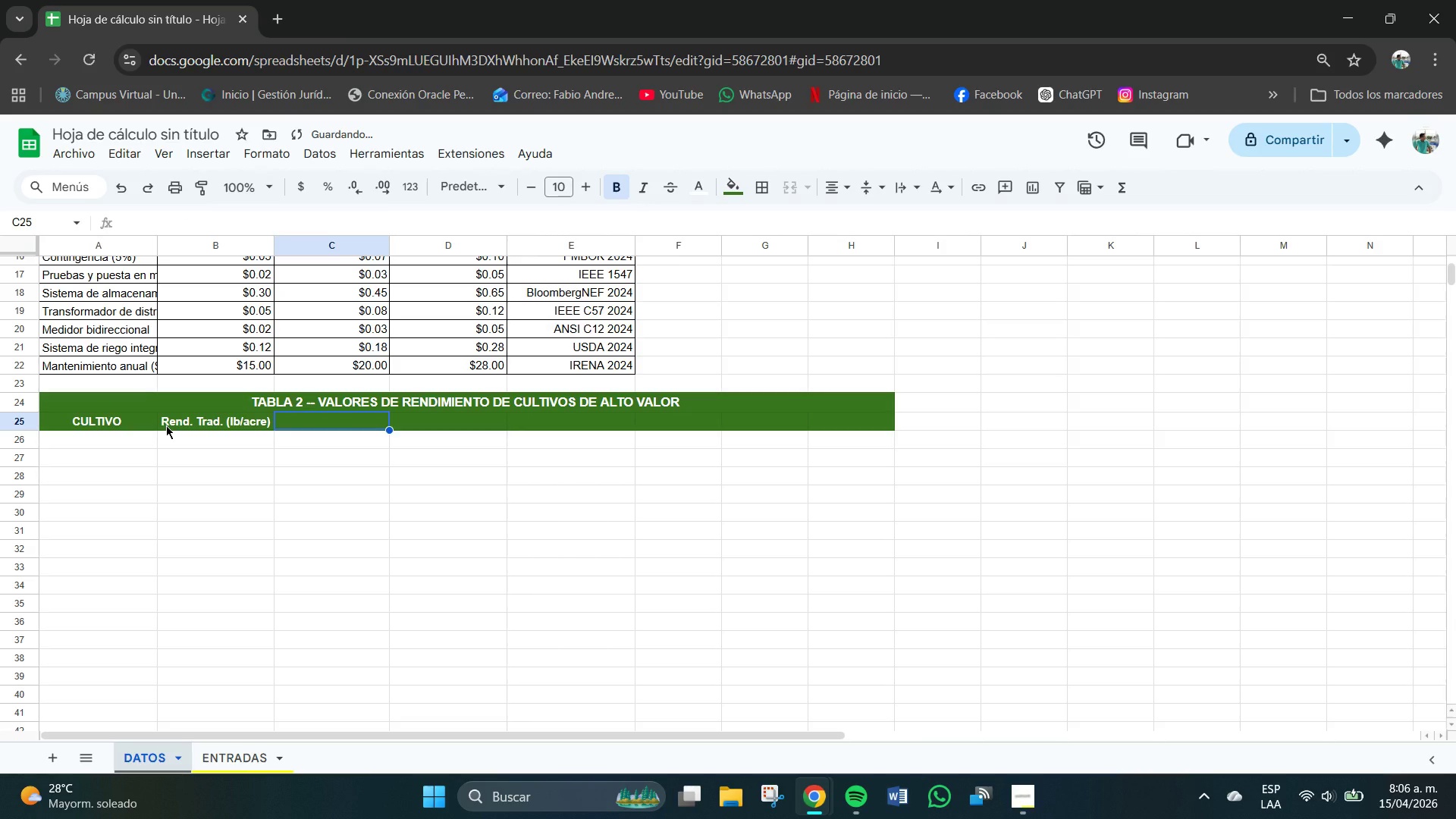 
type(Rend. Agrv. *IL)
key(Backspace)
type(b&acre()
key(Tab)
 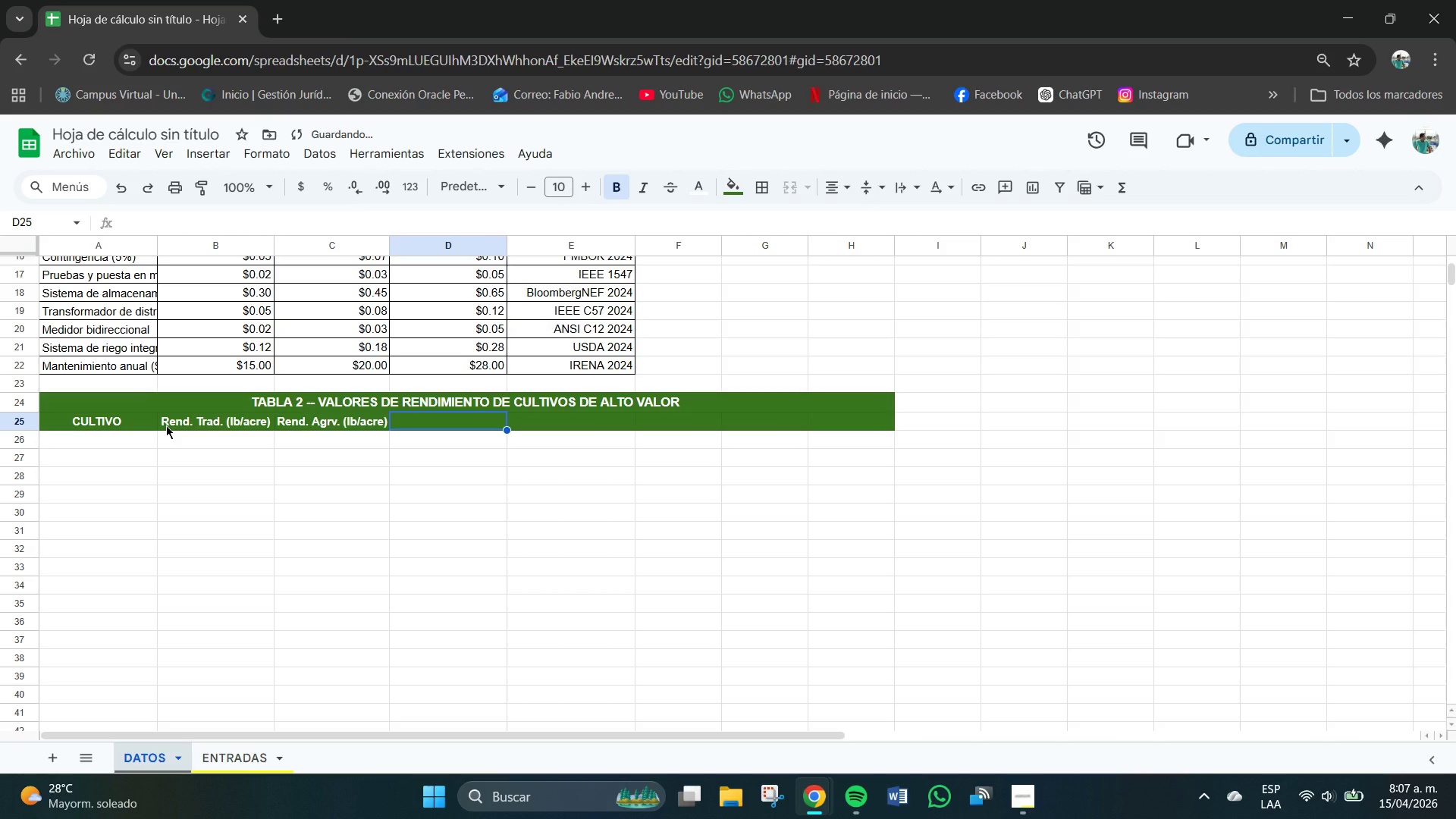 
type(^)
key(Backspace)
type(%Mejor)
key(Backspace)
key(Backspace)
key(Backspace)
key(Backspace)
key(Backspace)
type( m)
key(Backspace)
type(Mjer)
key(Backspace)
key(Backspace)
key(Backspace)
type(ejora Rend.)
key(Tab)
 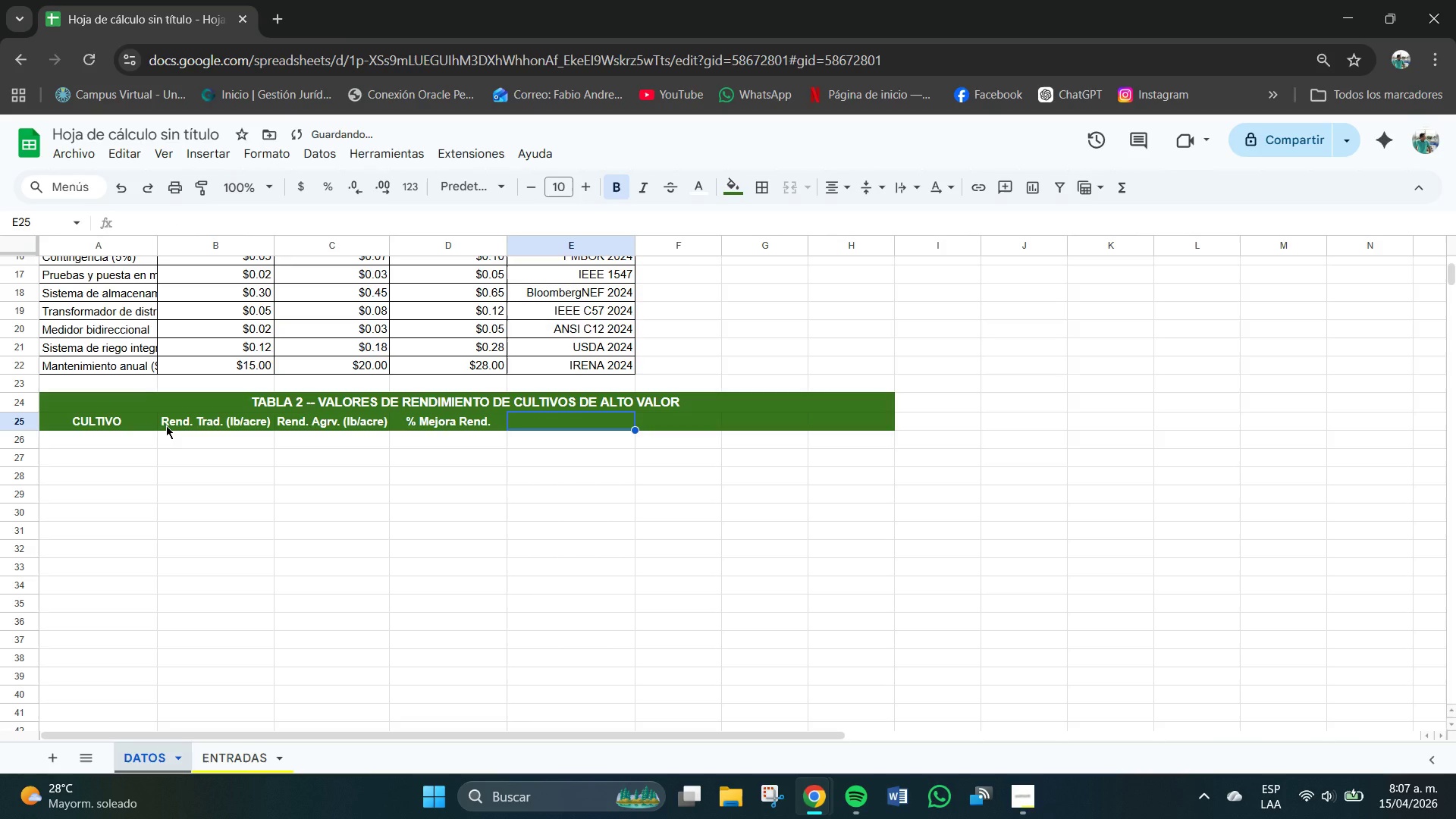 
type(Precio Mercasdo)
key(Backspace)
key(Backspace)
key(Backspace)
type(do *@)
key(Backspace)
type($&Ib()
key(Tab)
 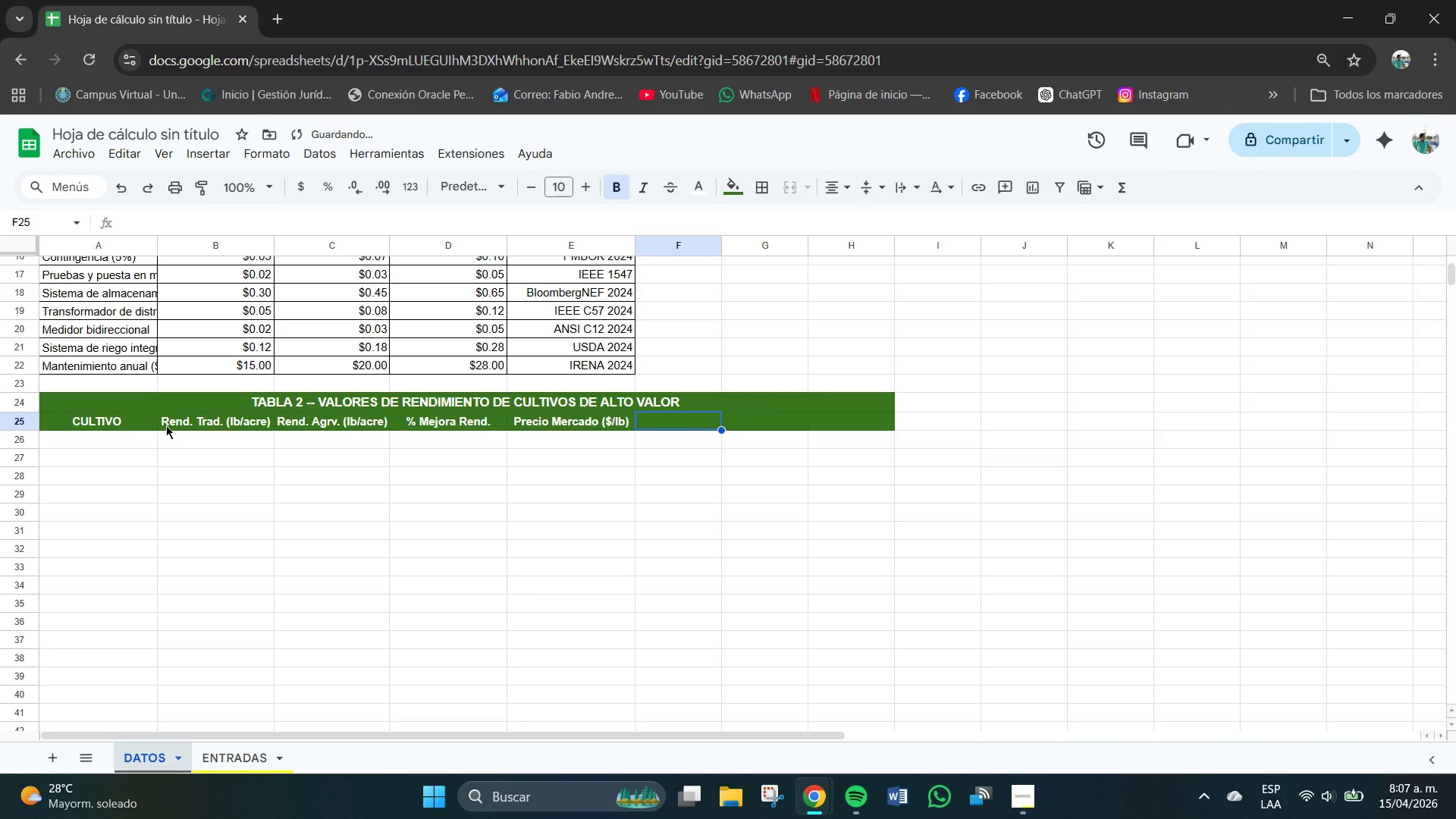 
type(Agua Trad. *gal&acre()
key(Tab)
type(Agua )
key(Backspace)
type(. Agrv)
 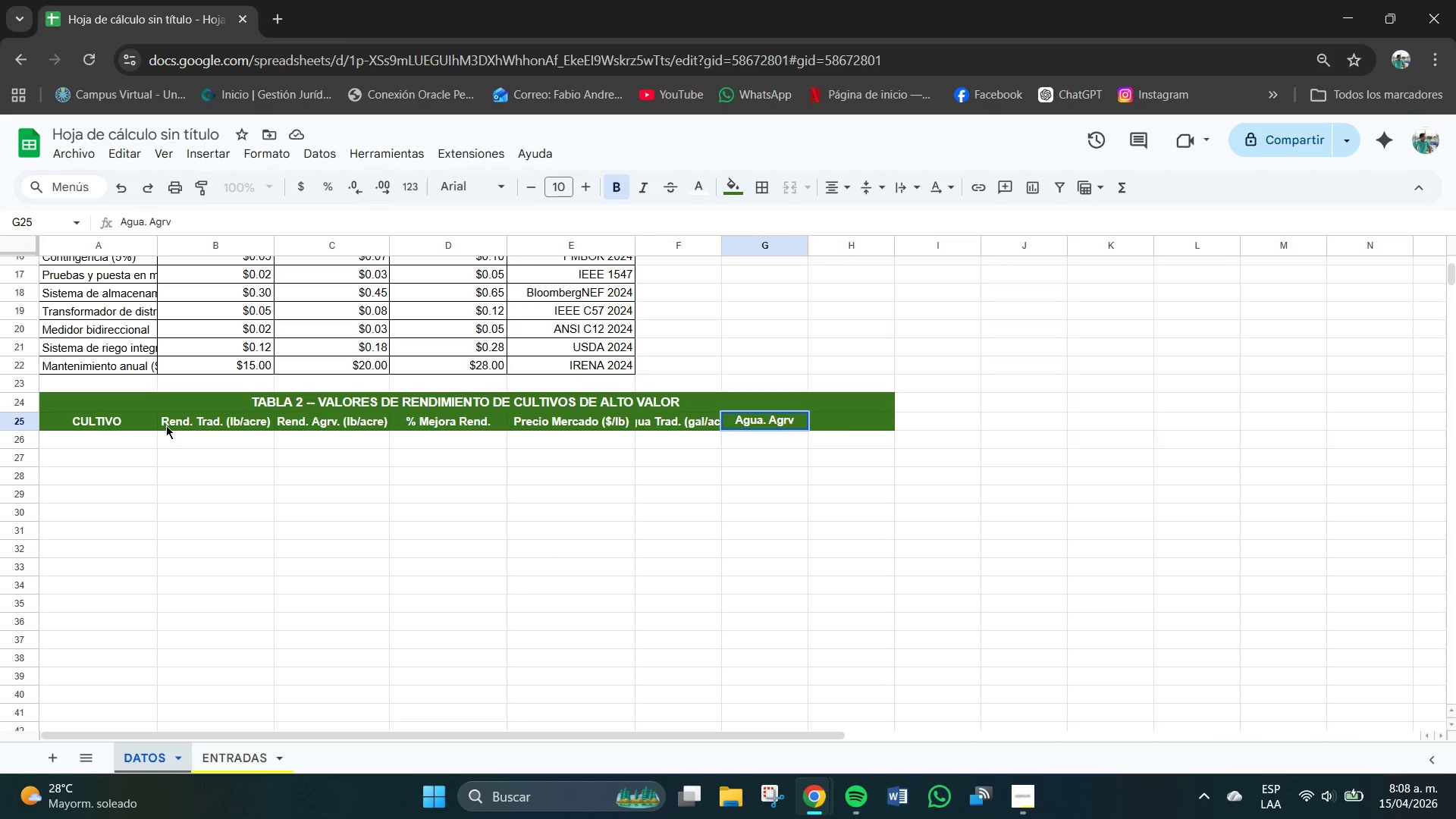 
wait(5.17)
 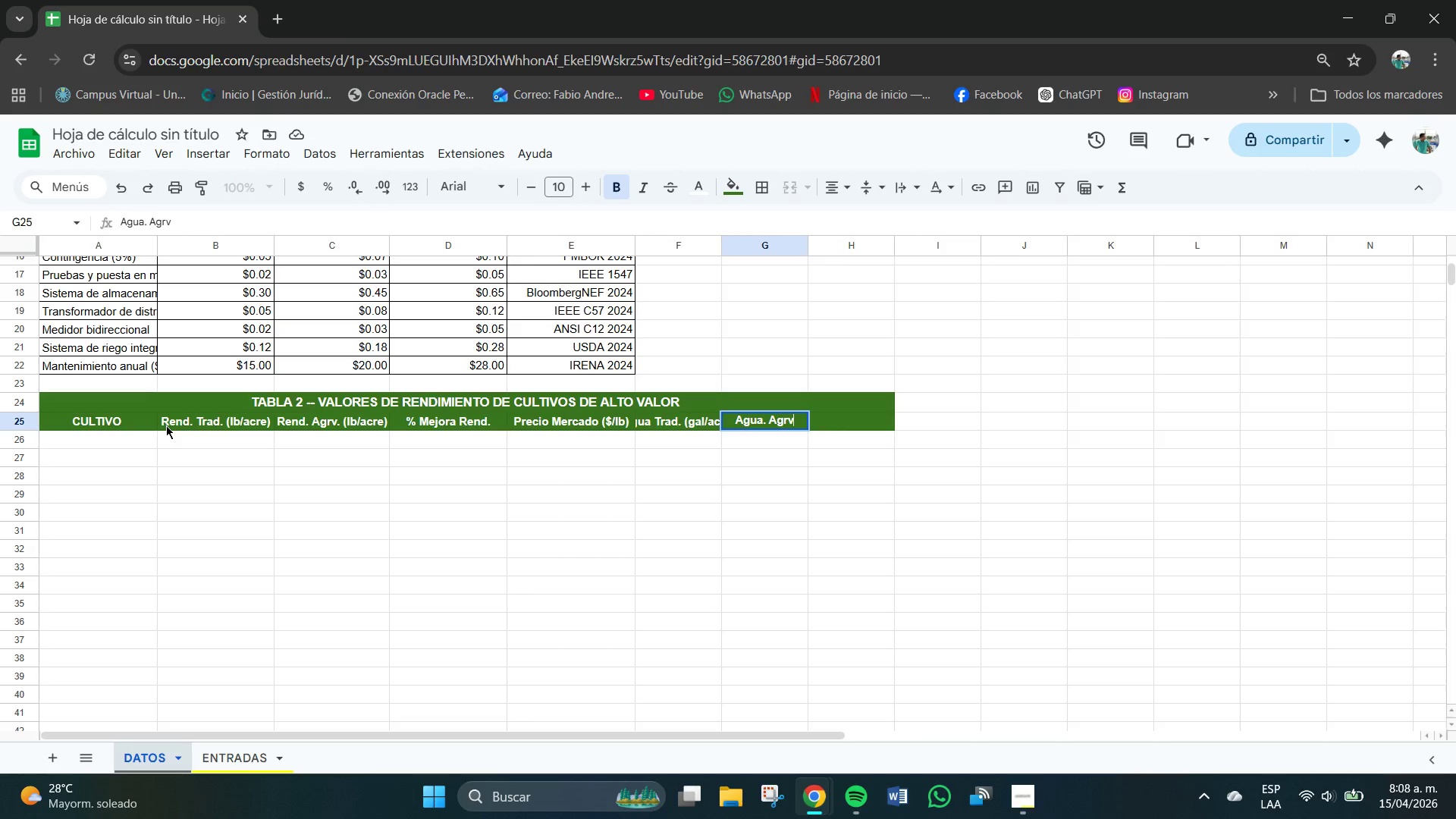 
left_click([769, 421])
 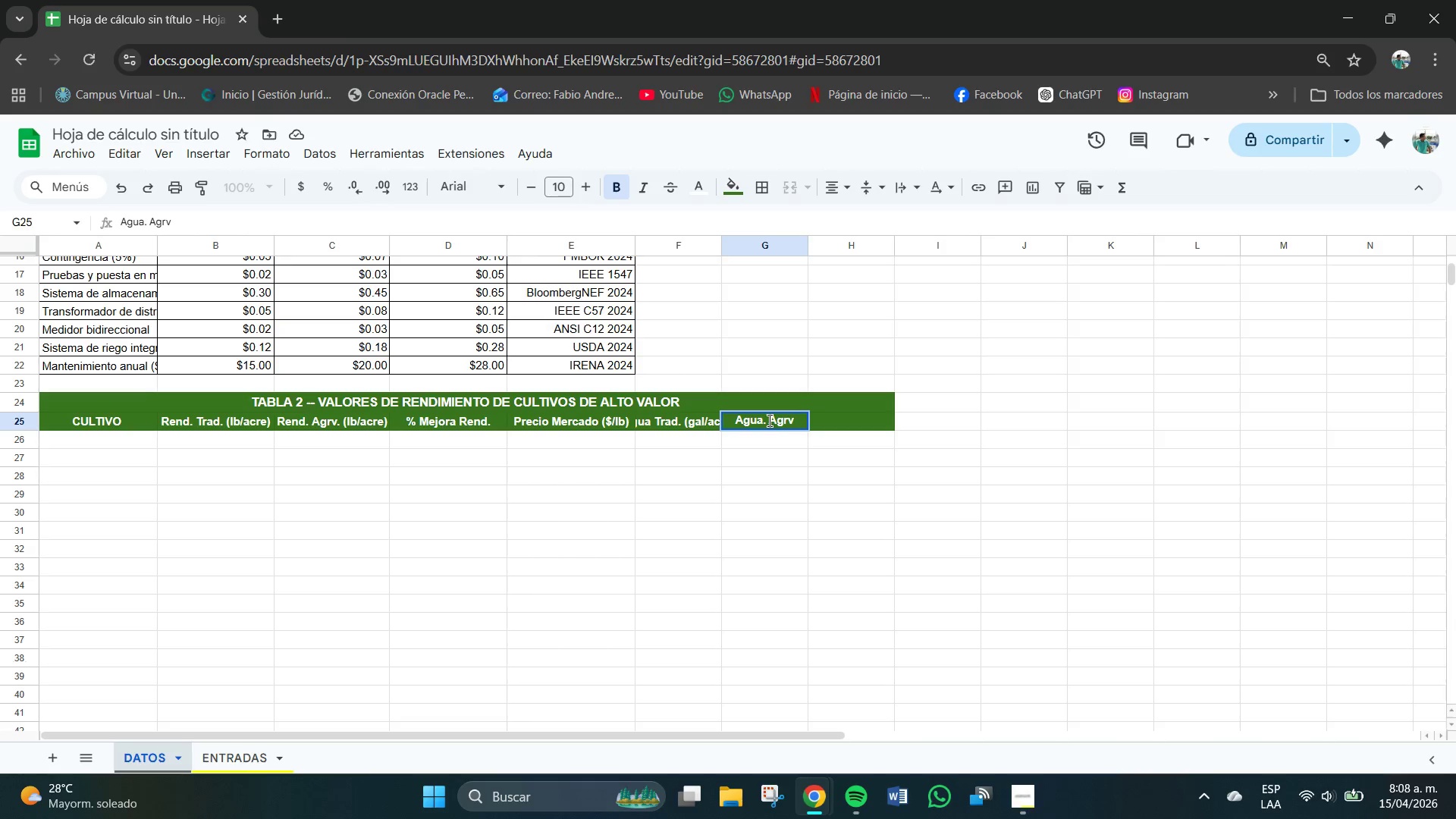 
key(Backspace)
 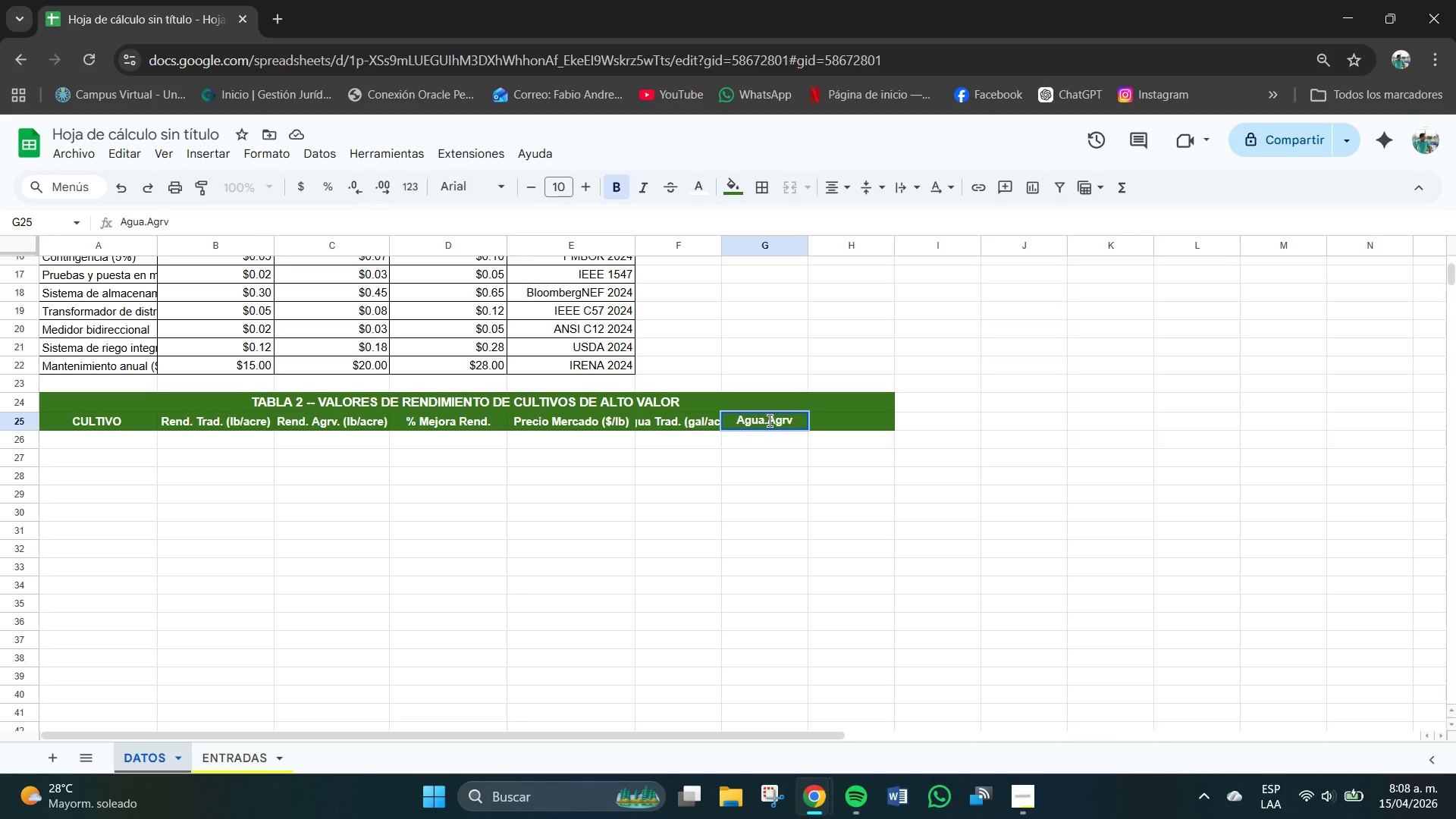 
key(Backspace)
 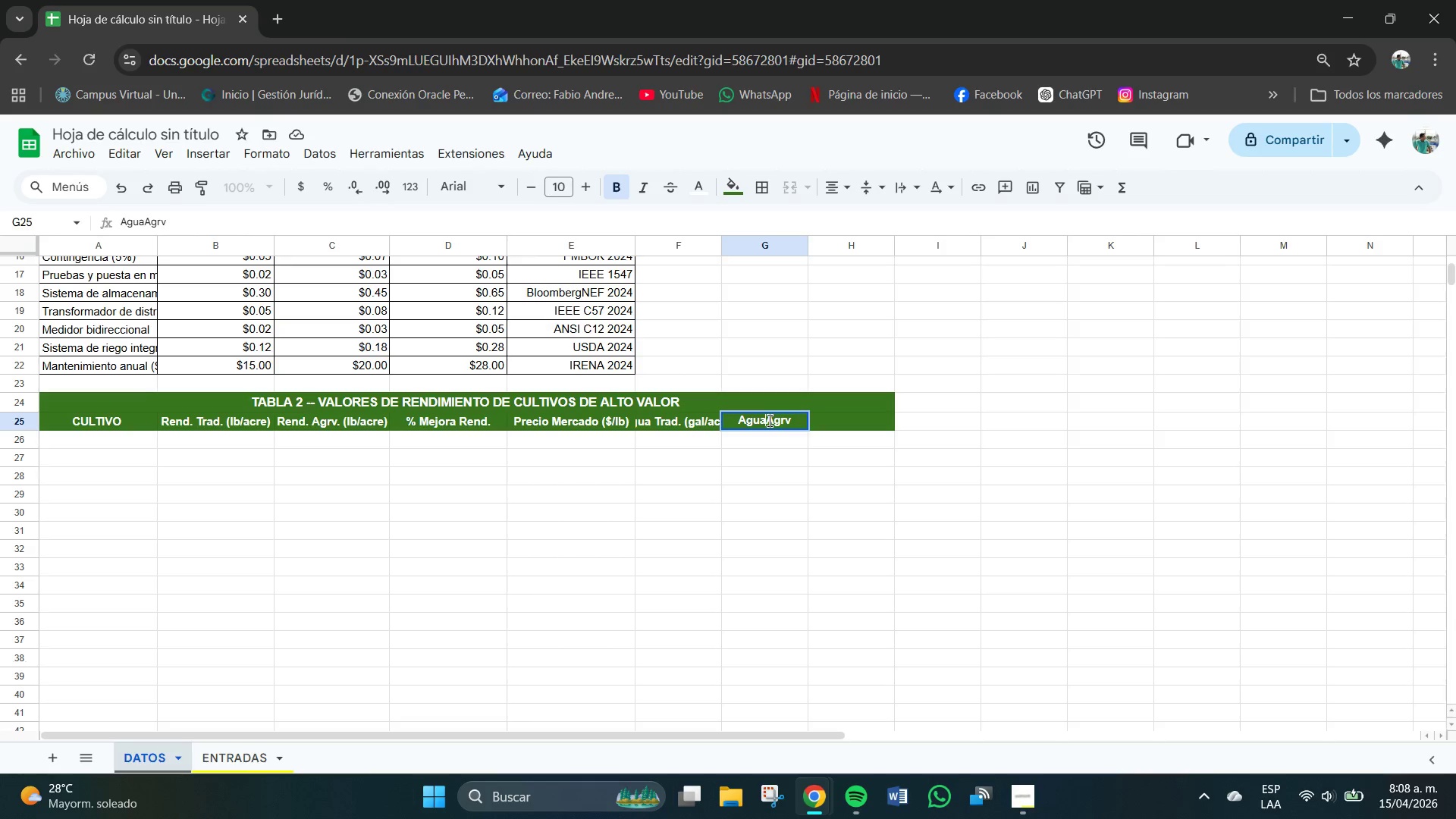 
key(Space)
 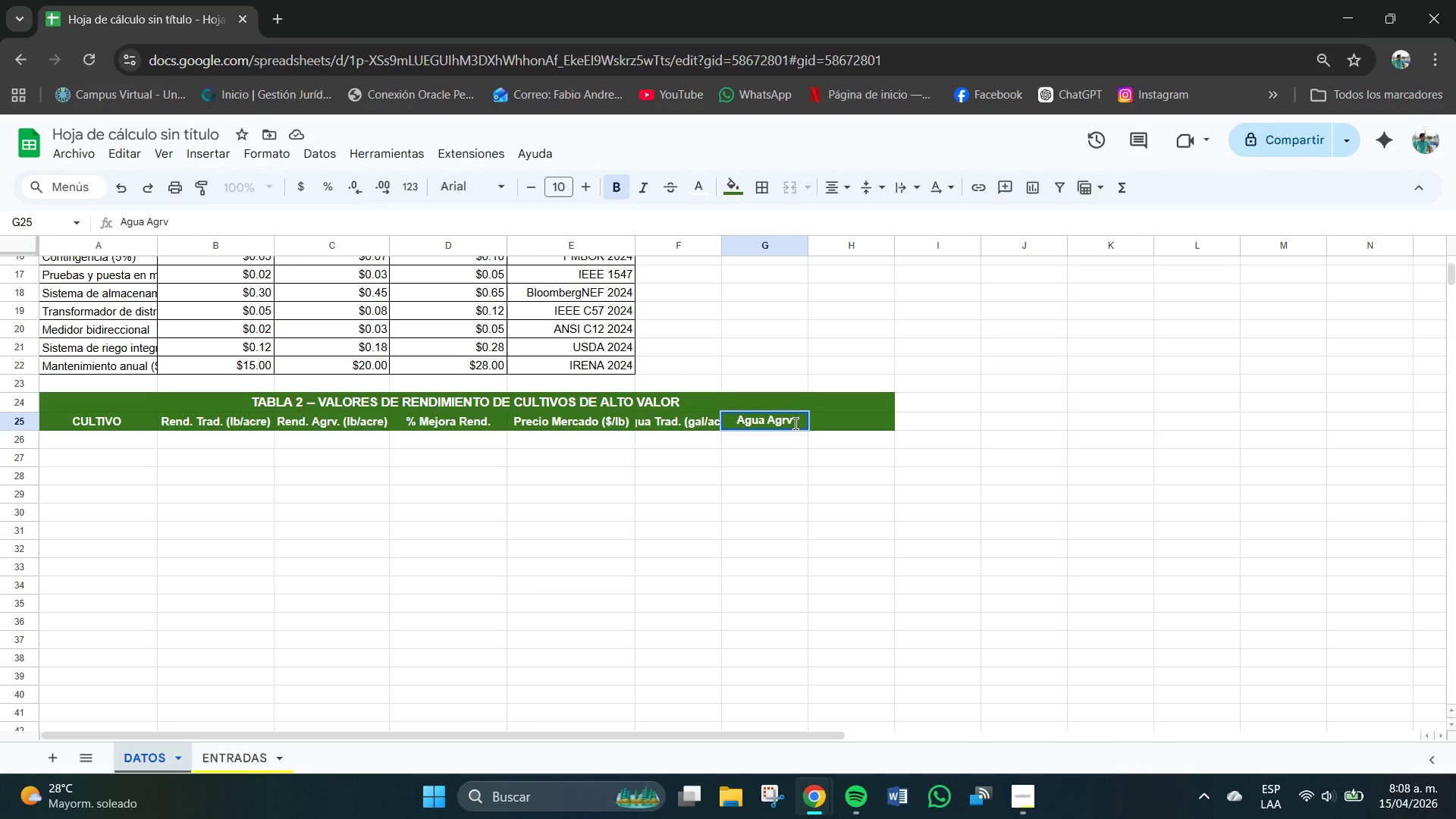 
left_click([795, 425])
 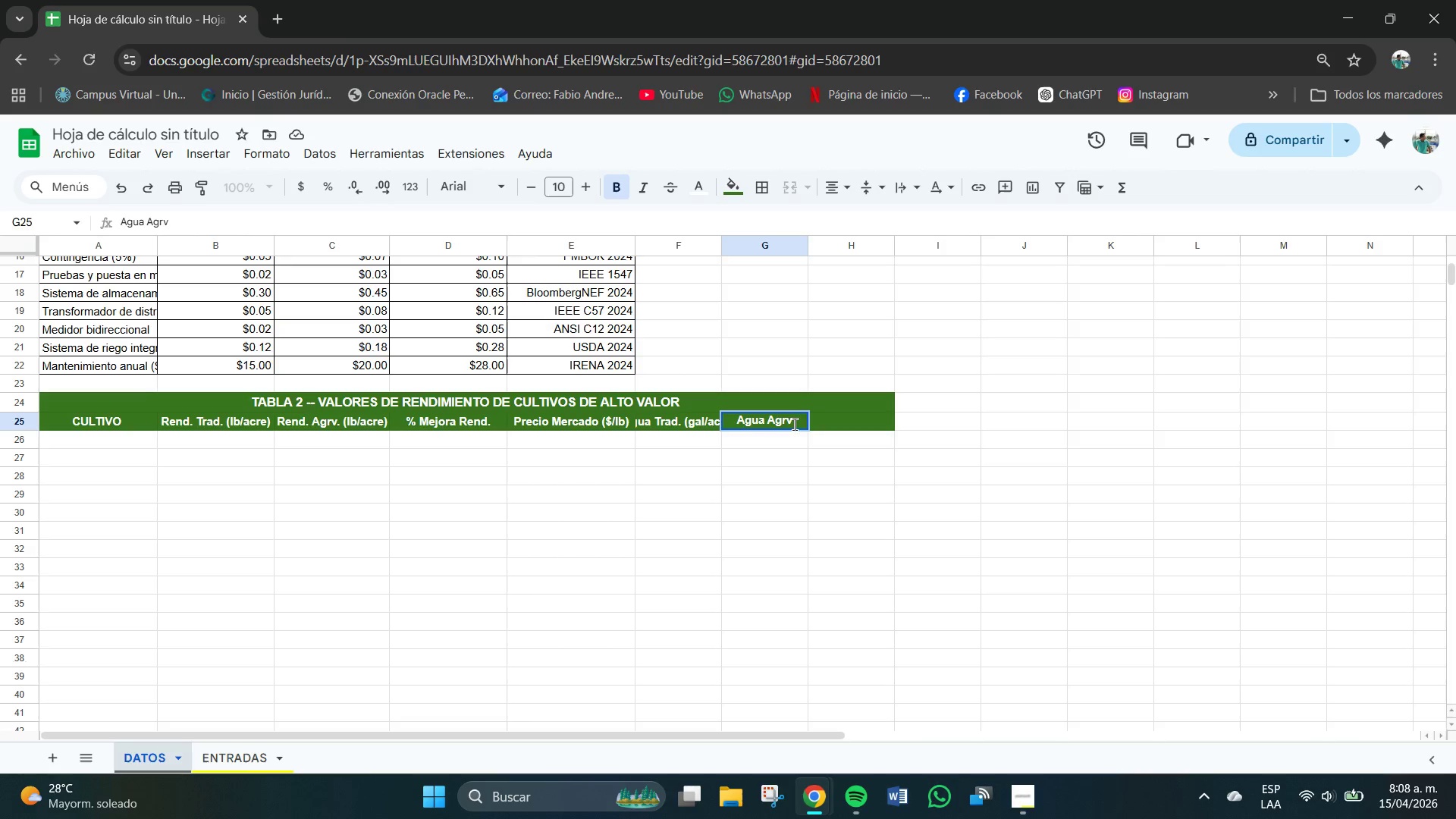 
type(. *gal&acre()
key(Tab)
 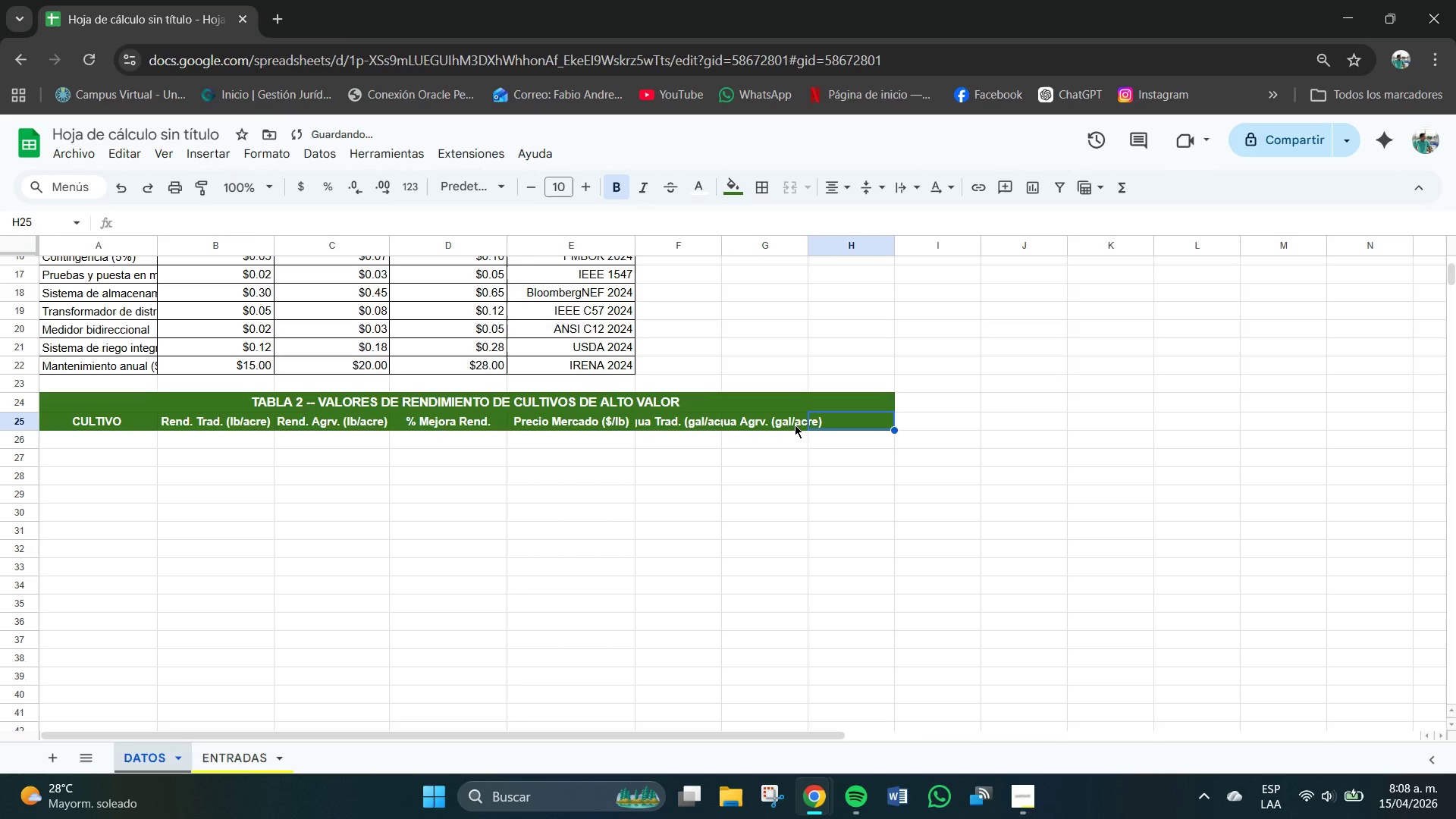 
type(%Ahorro agua )
 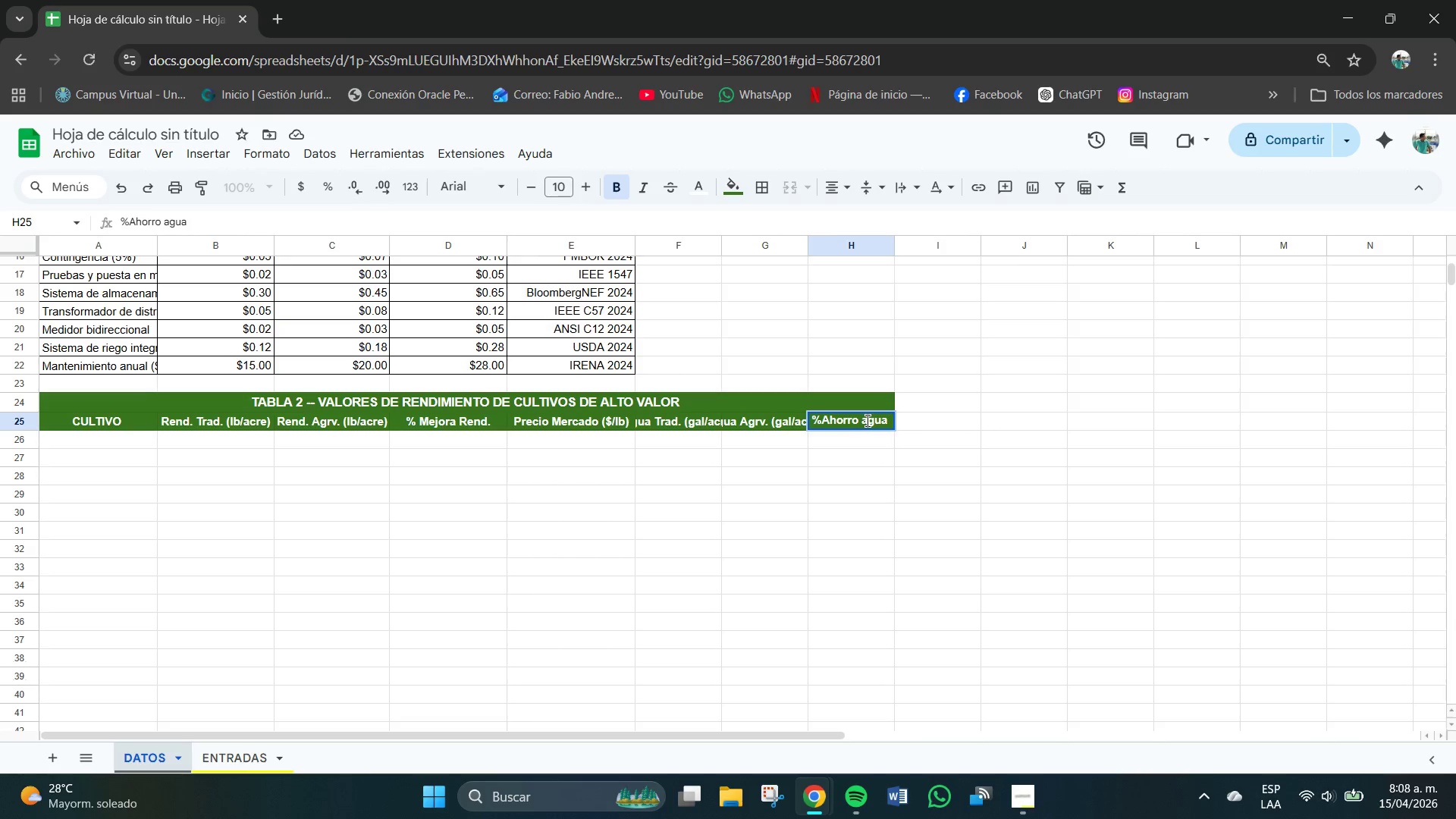 
key(Backspace)
 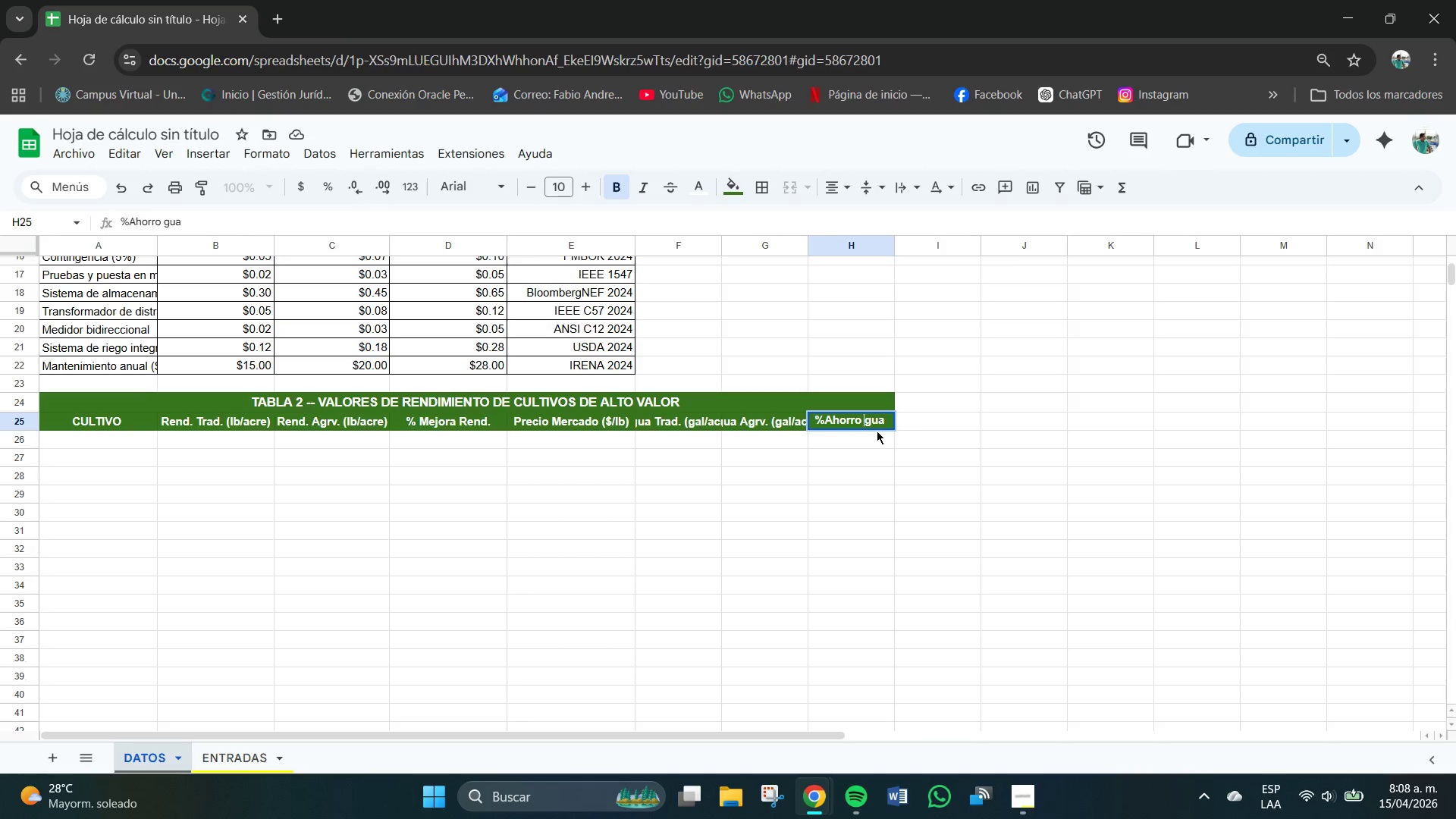 
key(CapsLock)
 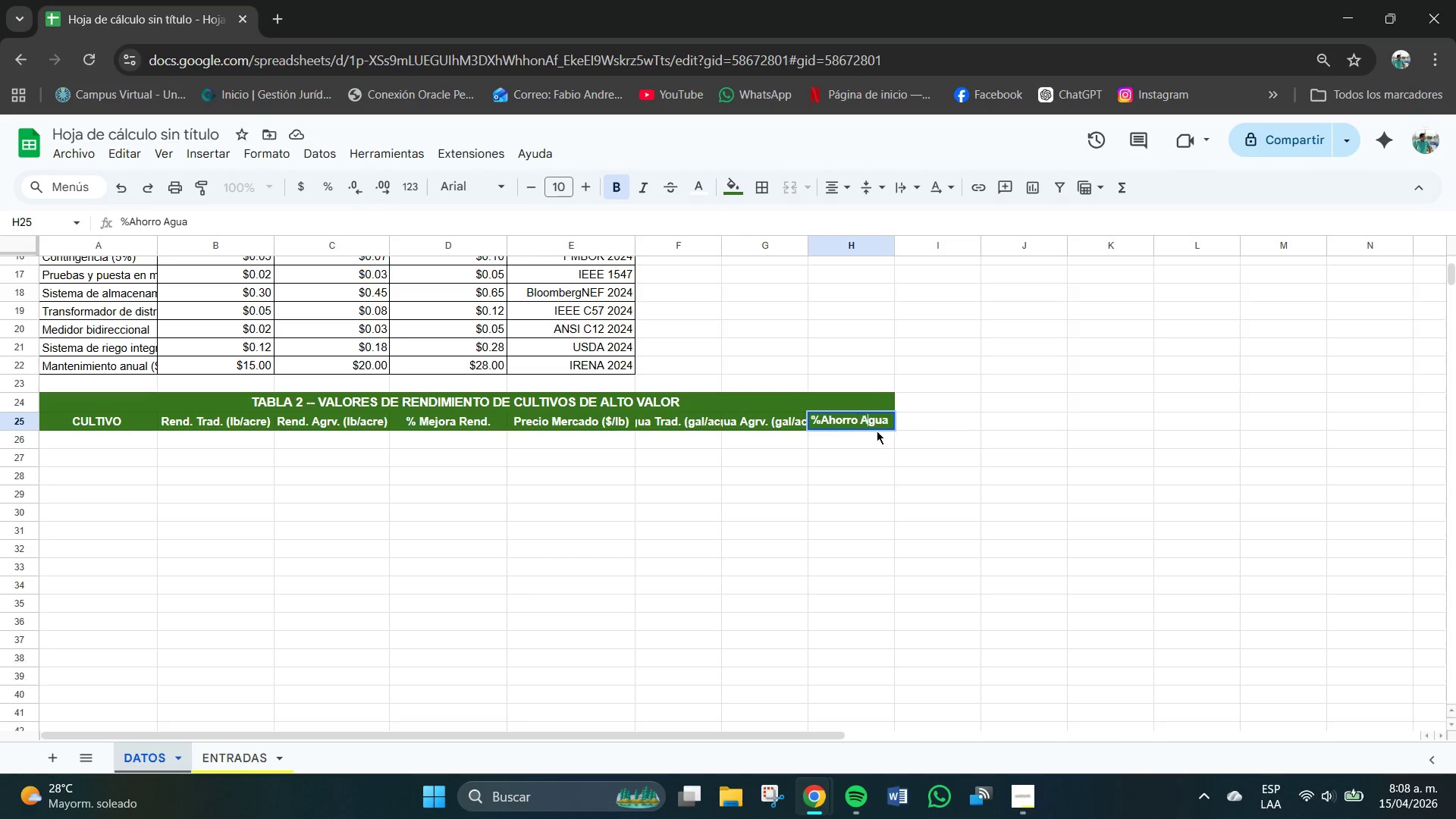 
key(A)
 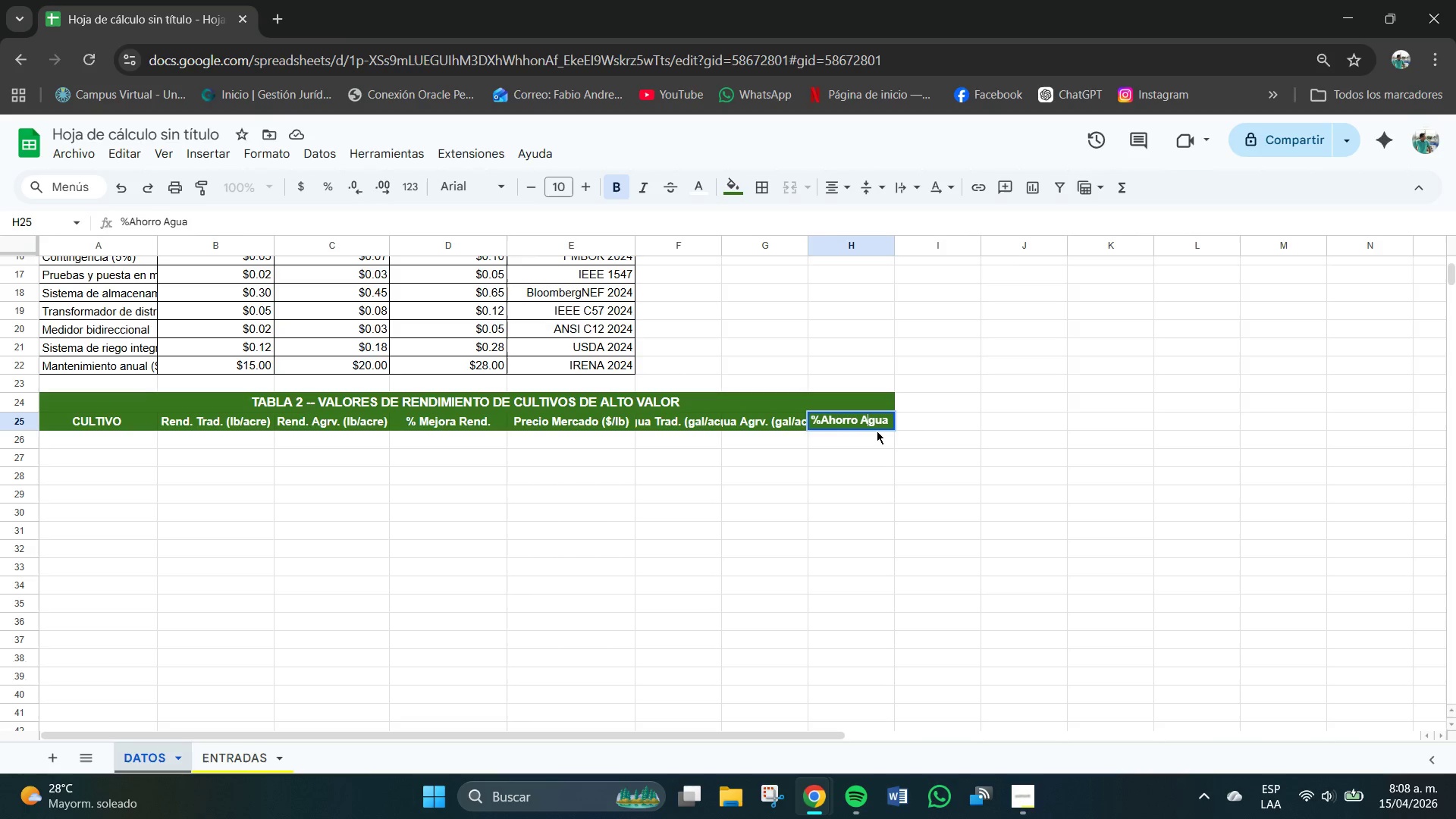 
key(CapsLock)
 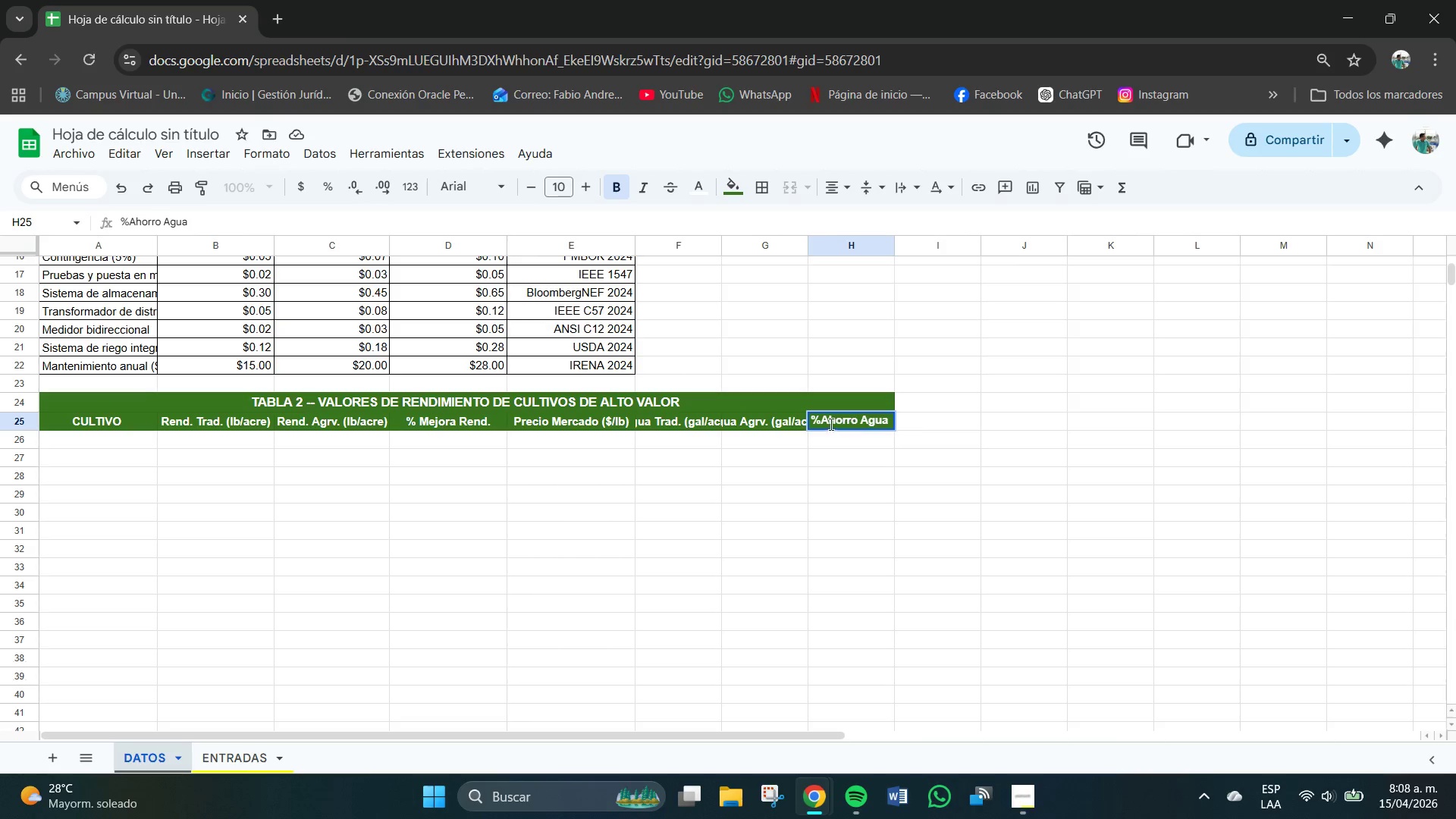 
left_click([822, 419])
 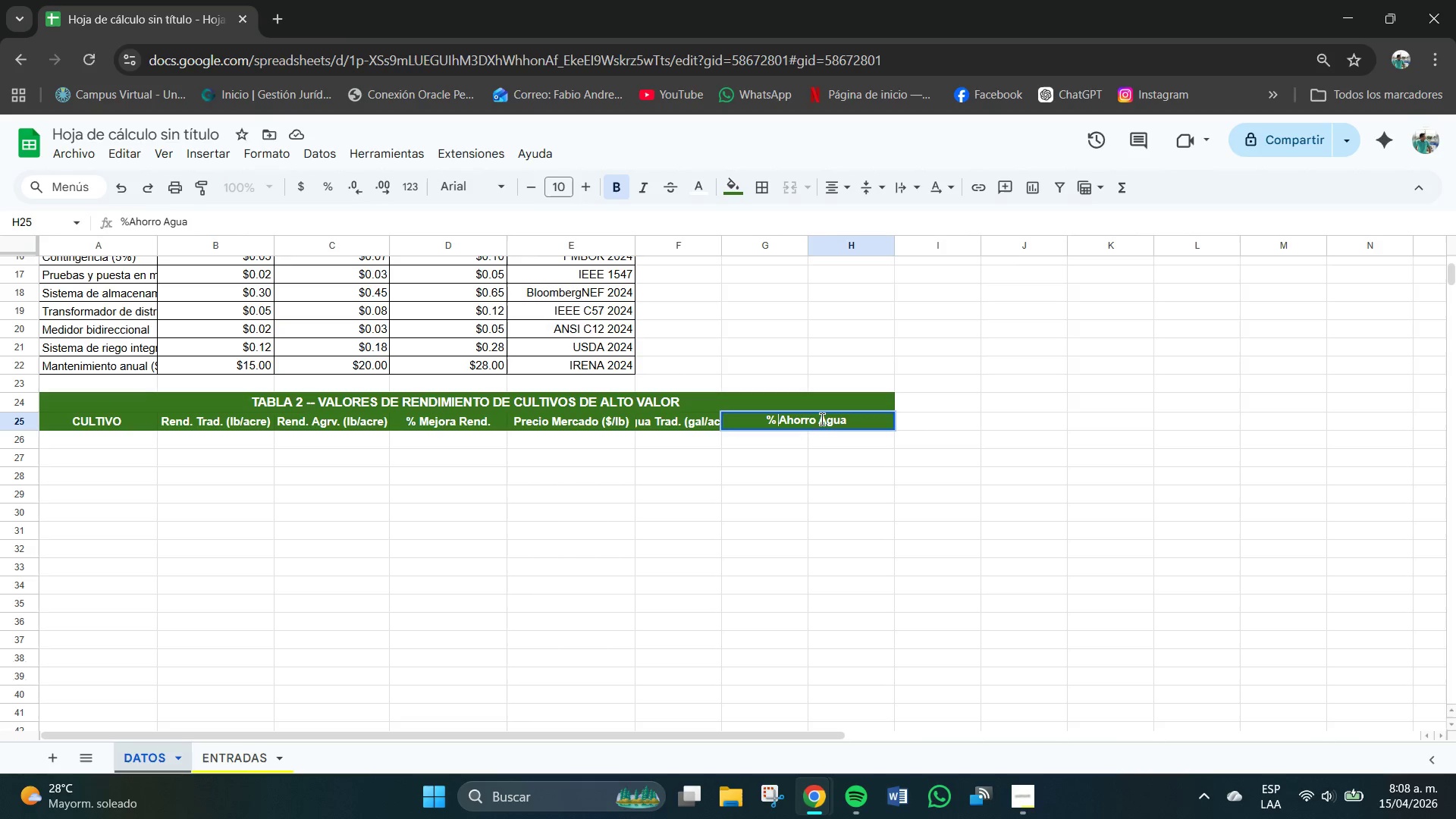 
key(Space)
 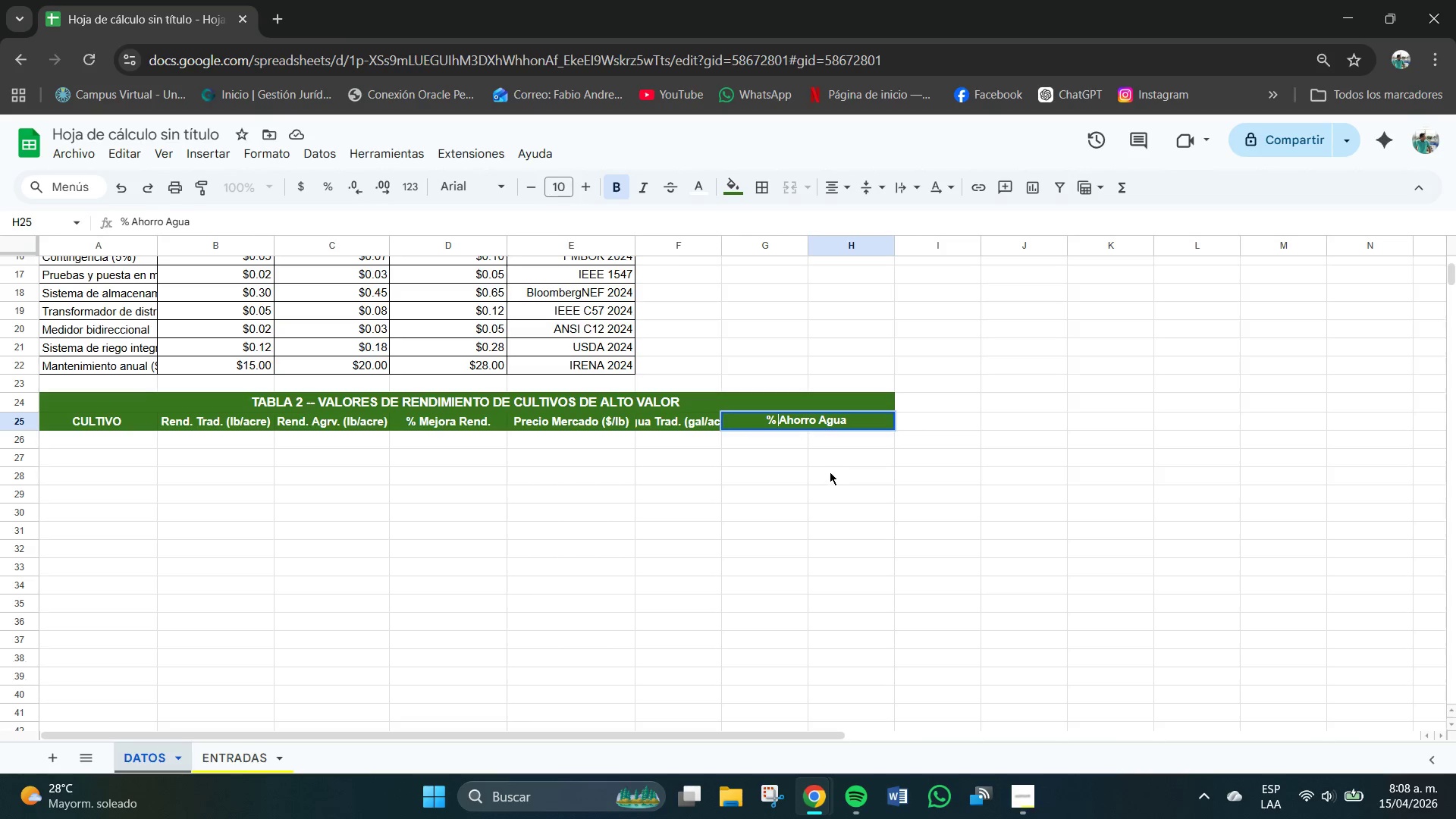 
left_click([817, 486])
 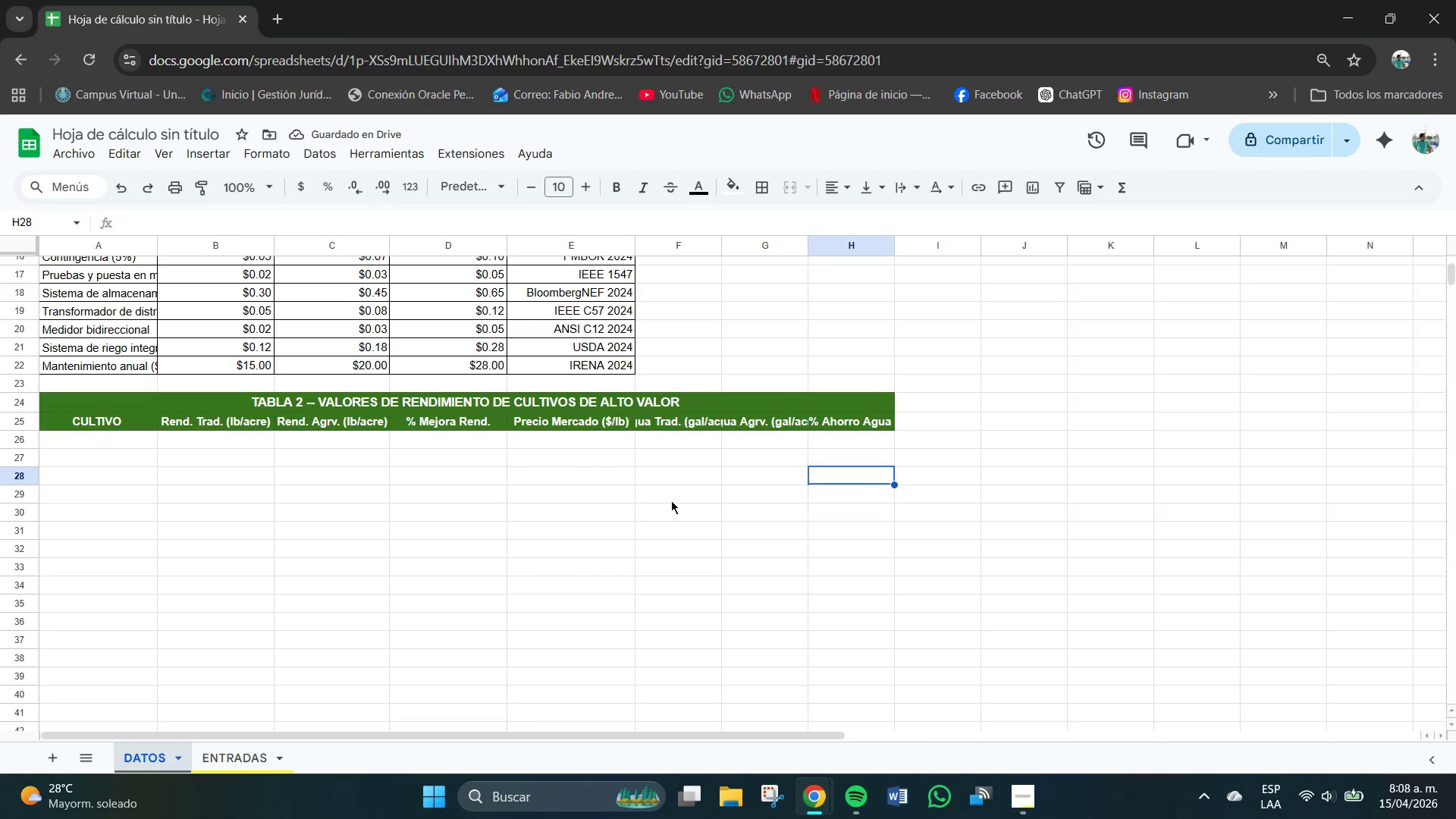 
wait(5.44)
 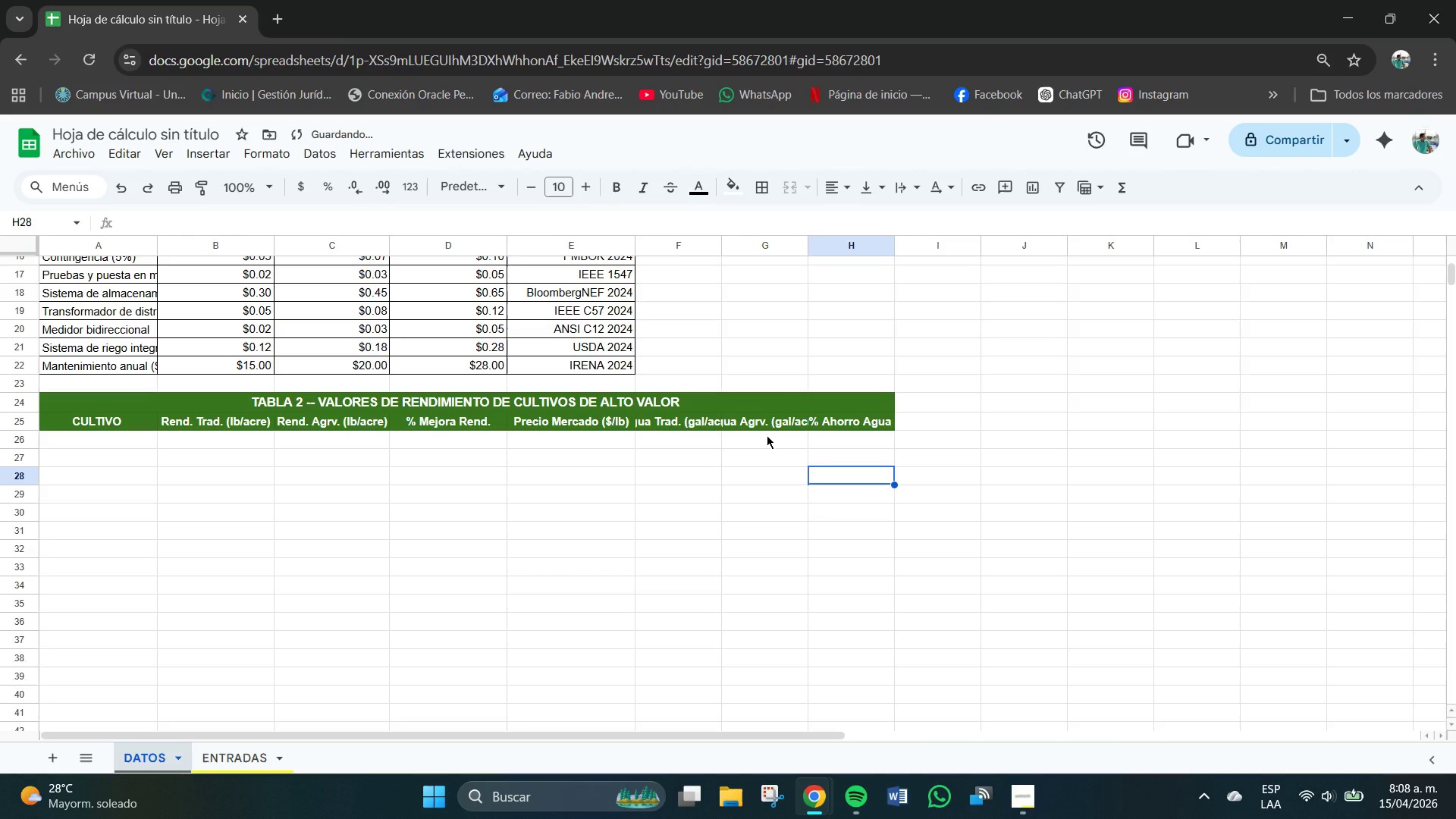 
left_click([726, 424])
 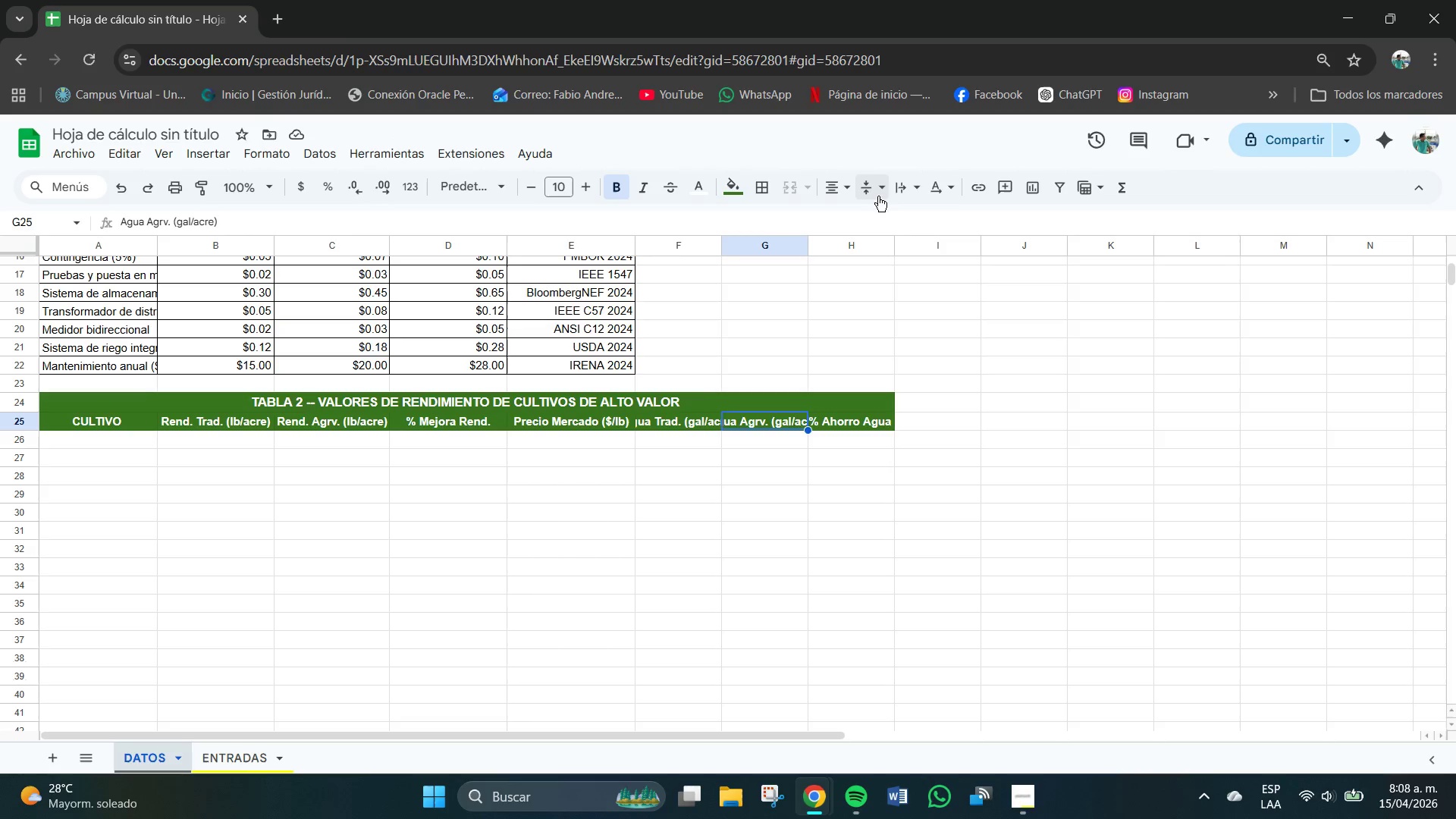 
left_click([878, 187])
 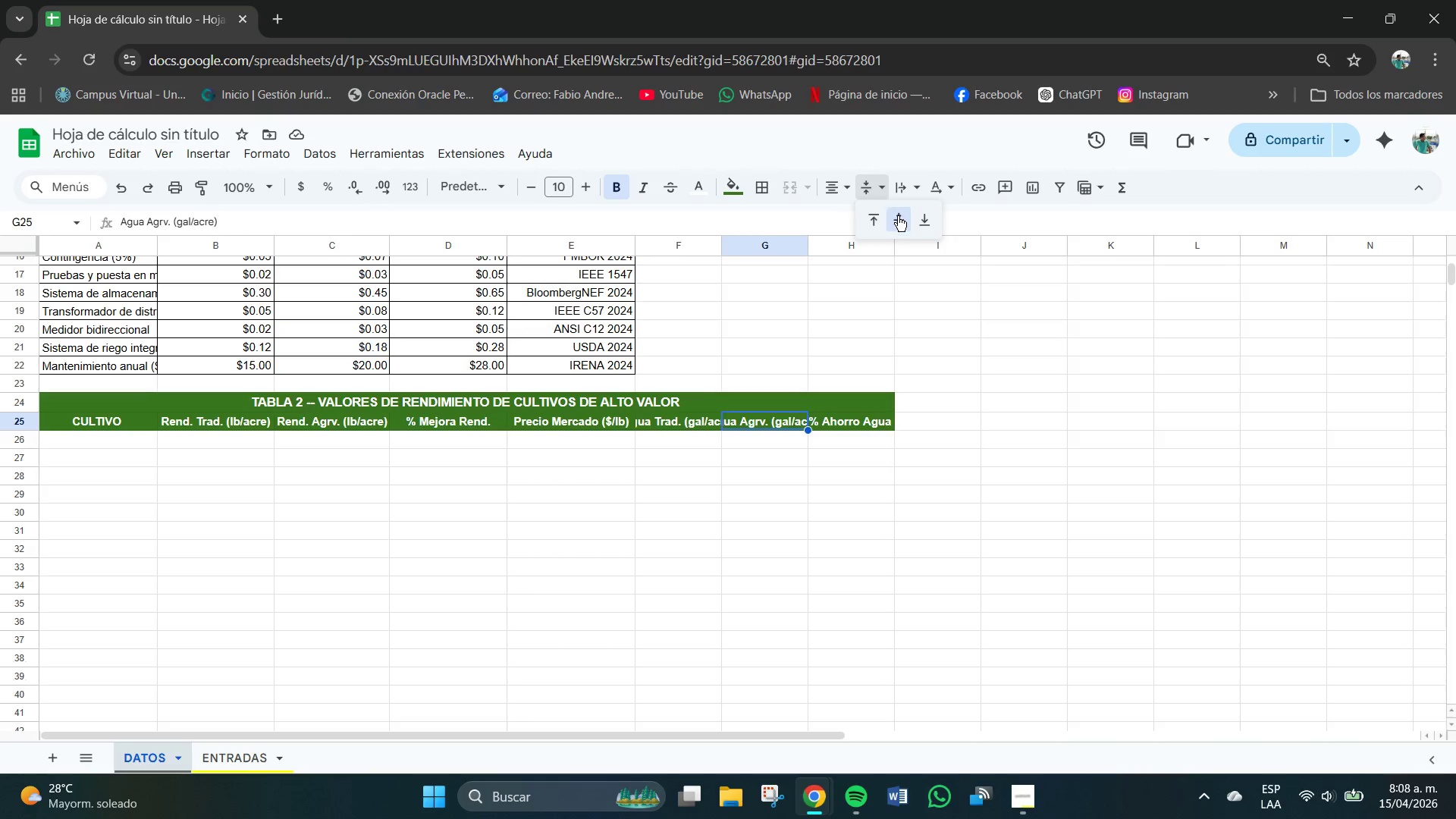 
left_click([899, 218])
 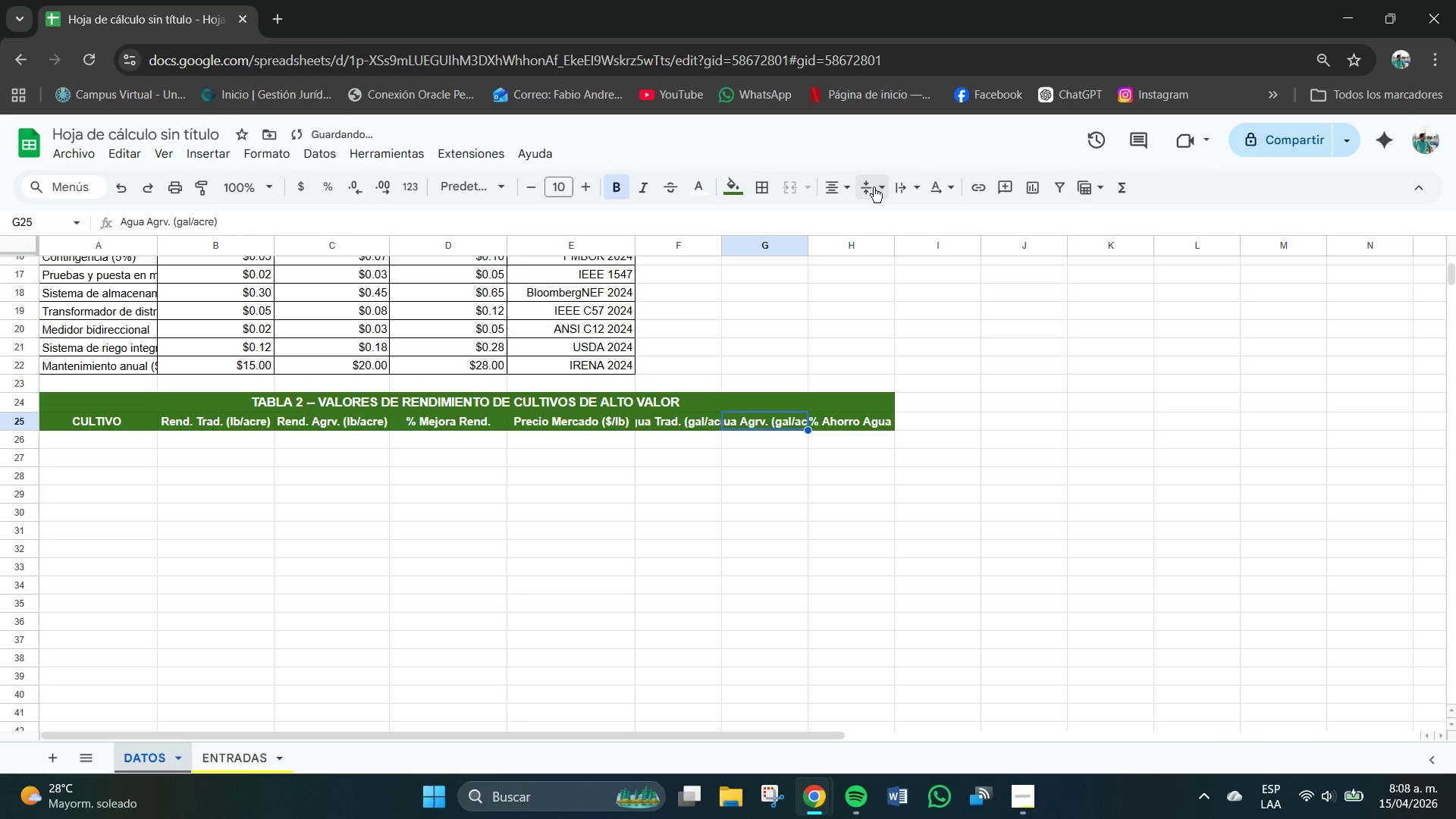 
left_click([866, 186])
 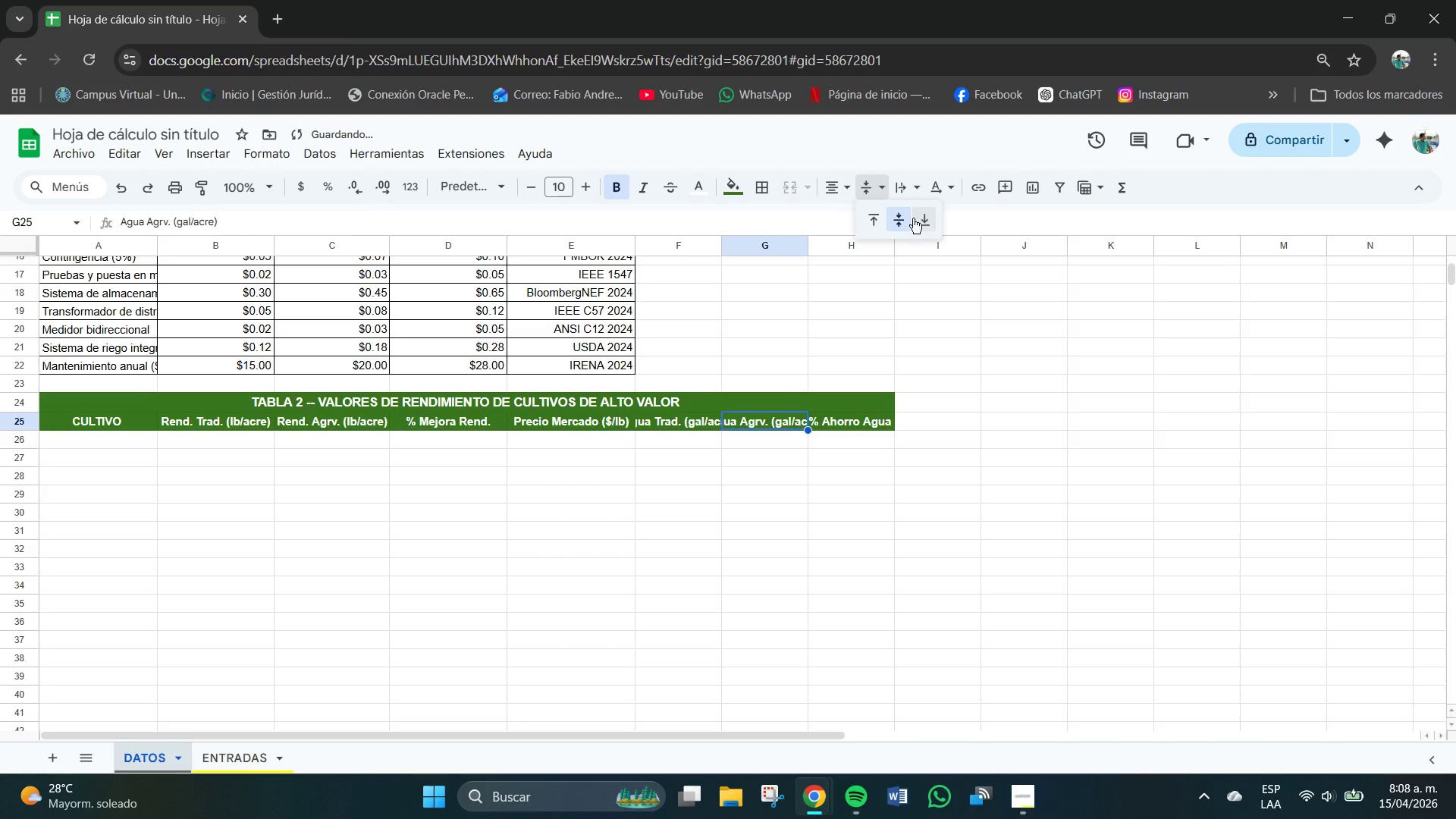 
left_click([896, 191])
 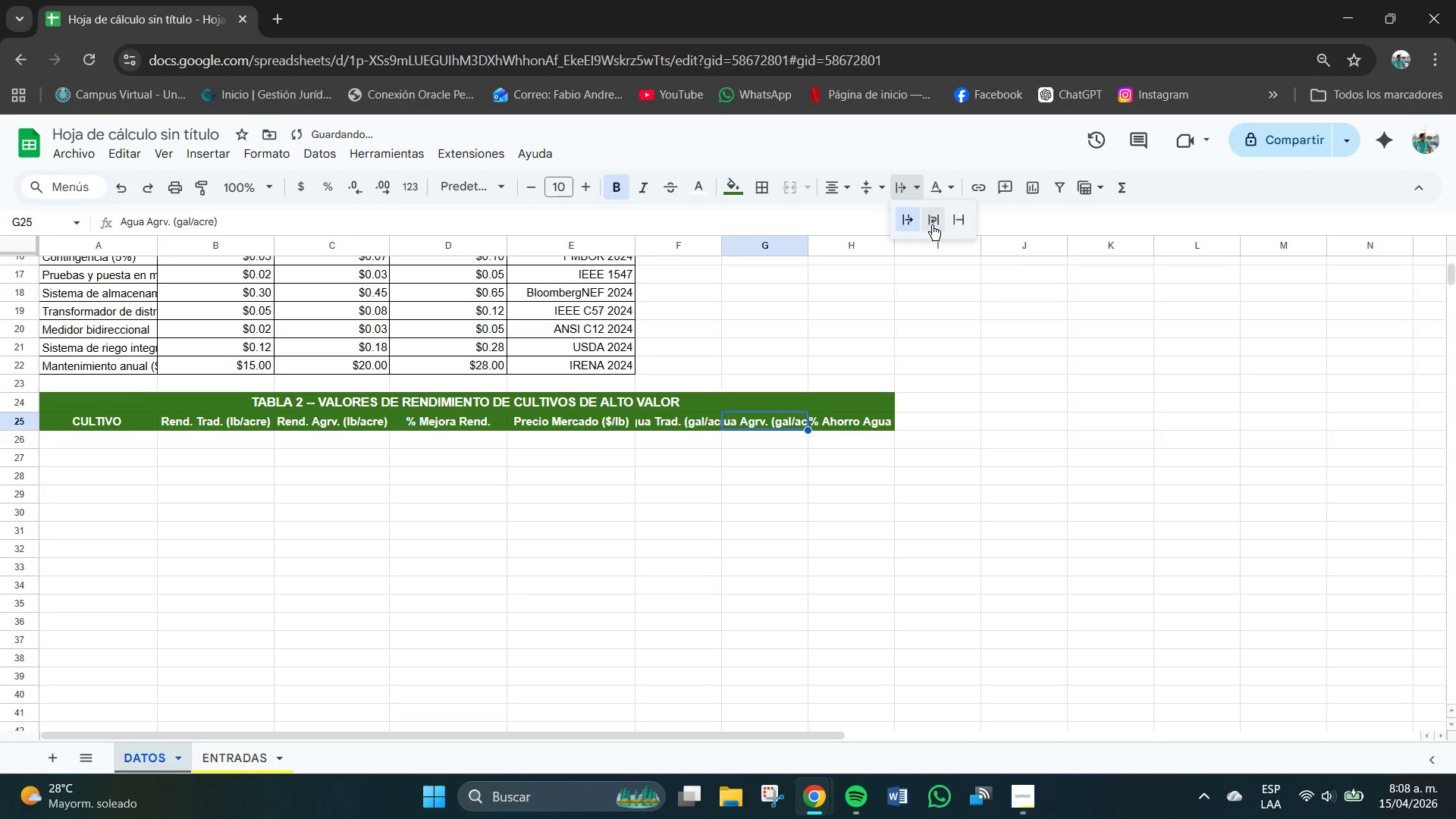 
left_click([932, 225])
 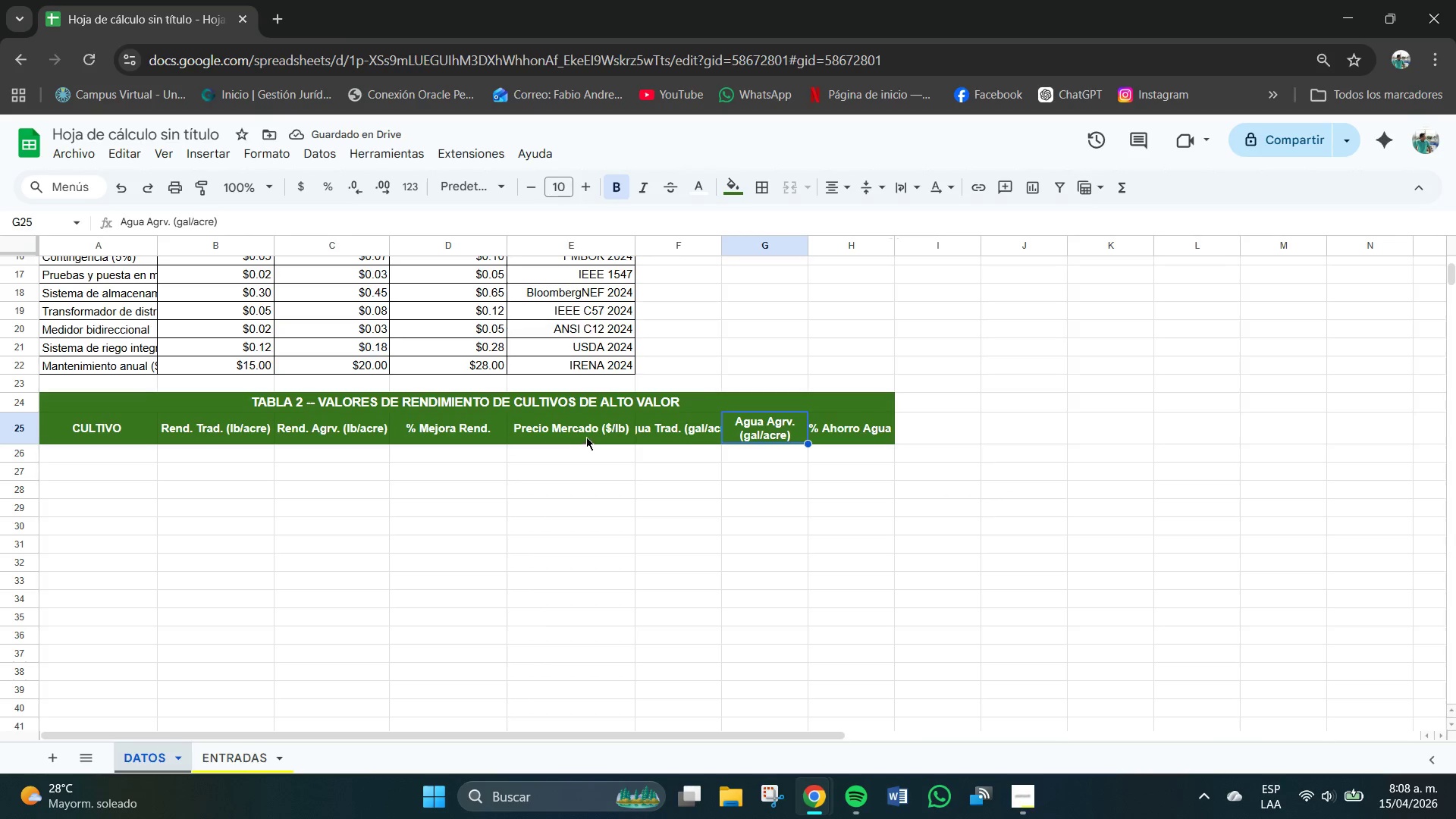 
left_click([584, 434])
 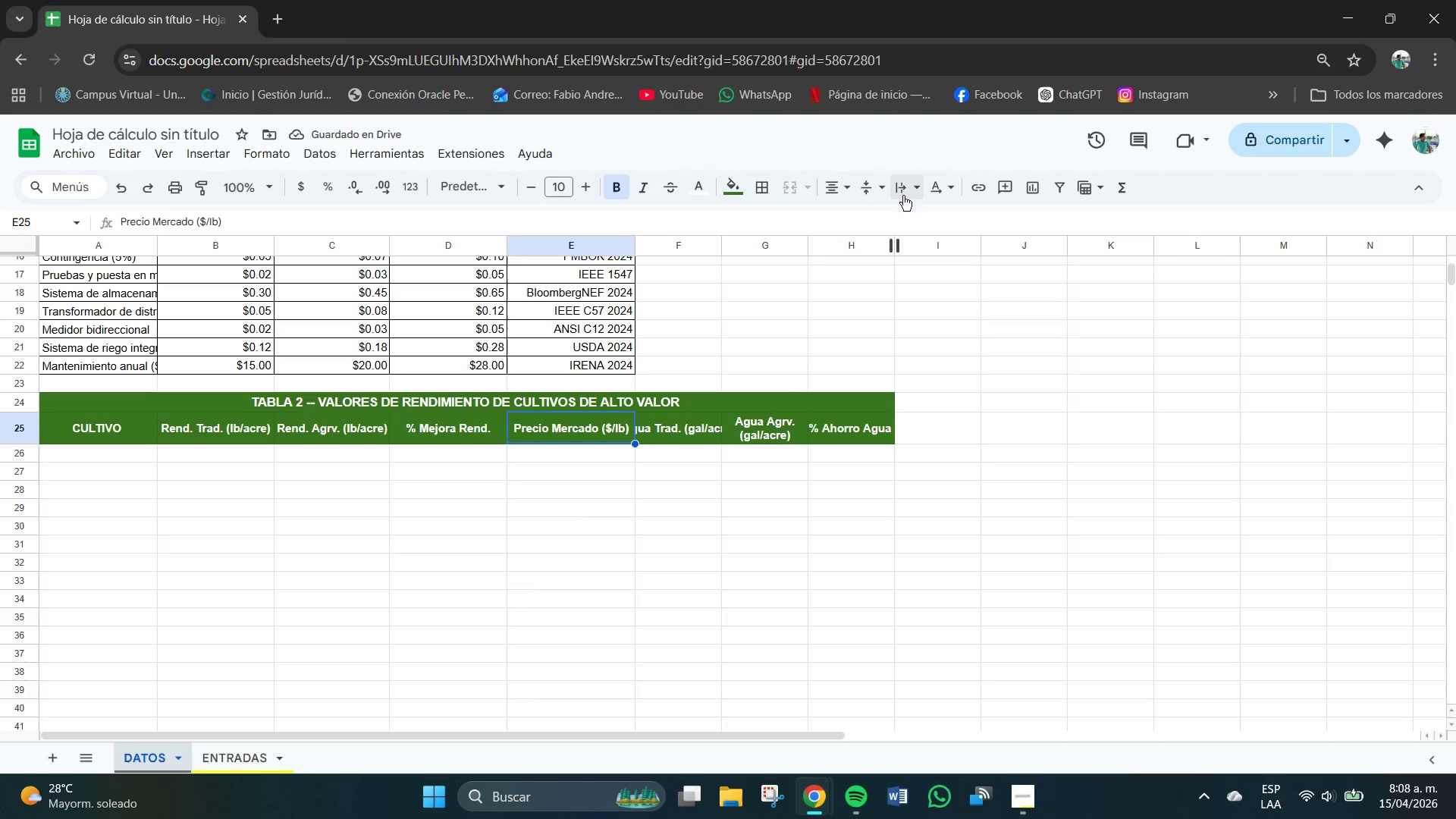 
left_click([909, 186])
 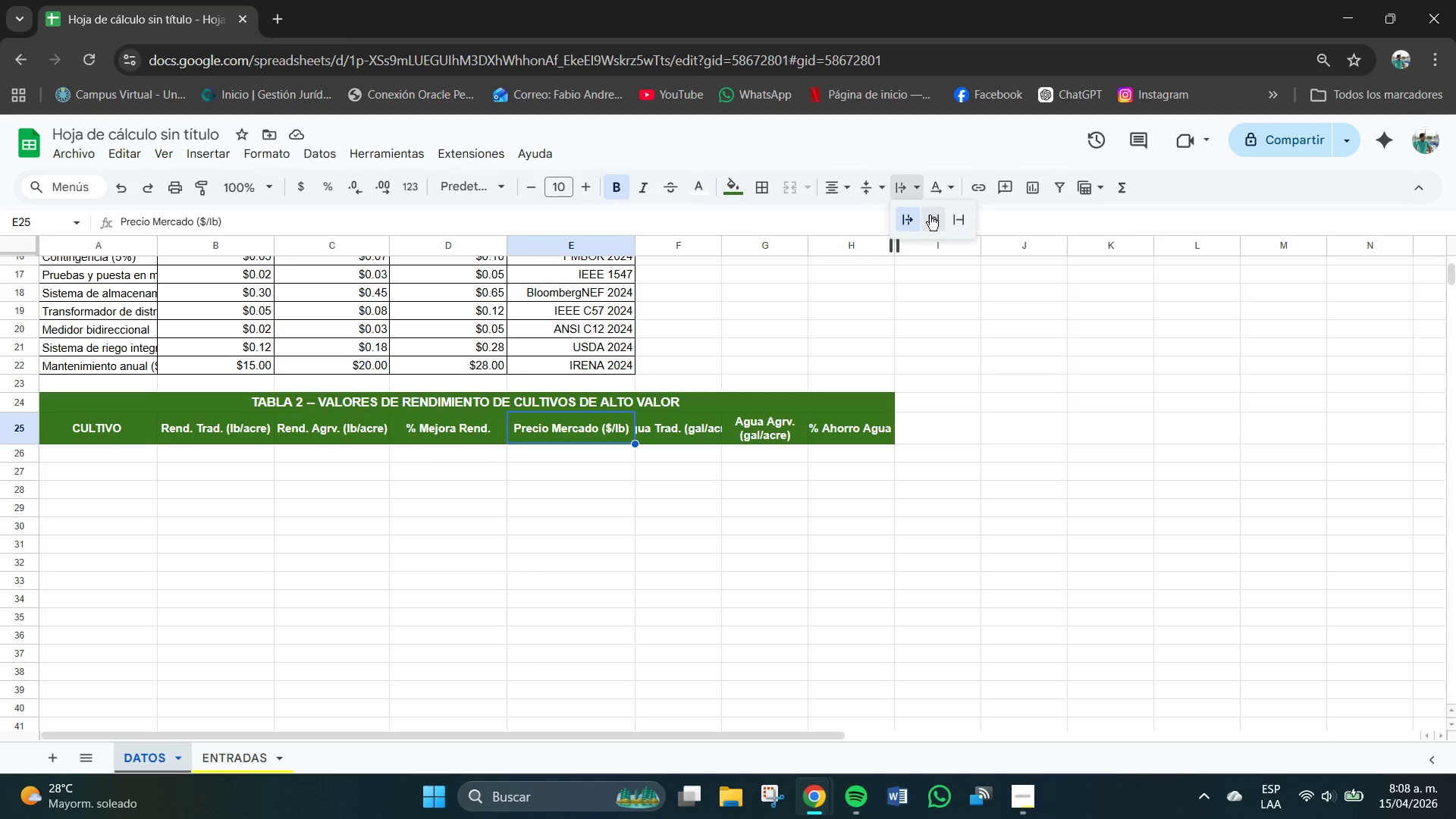 
left_click([933, 215])
 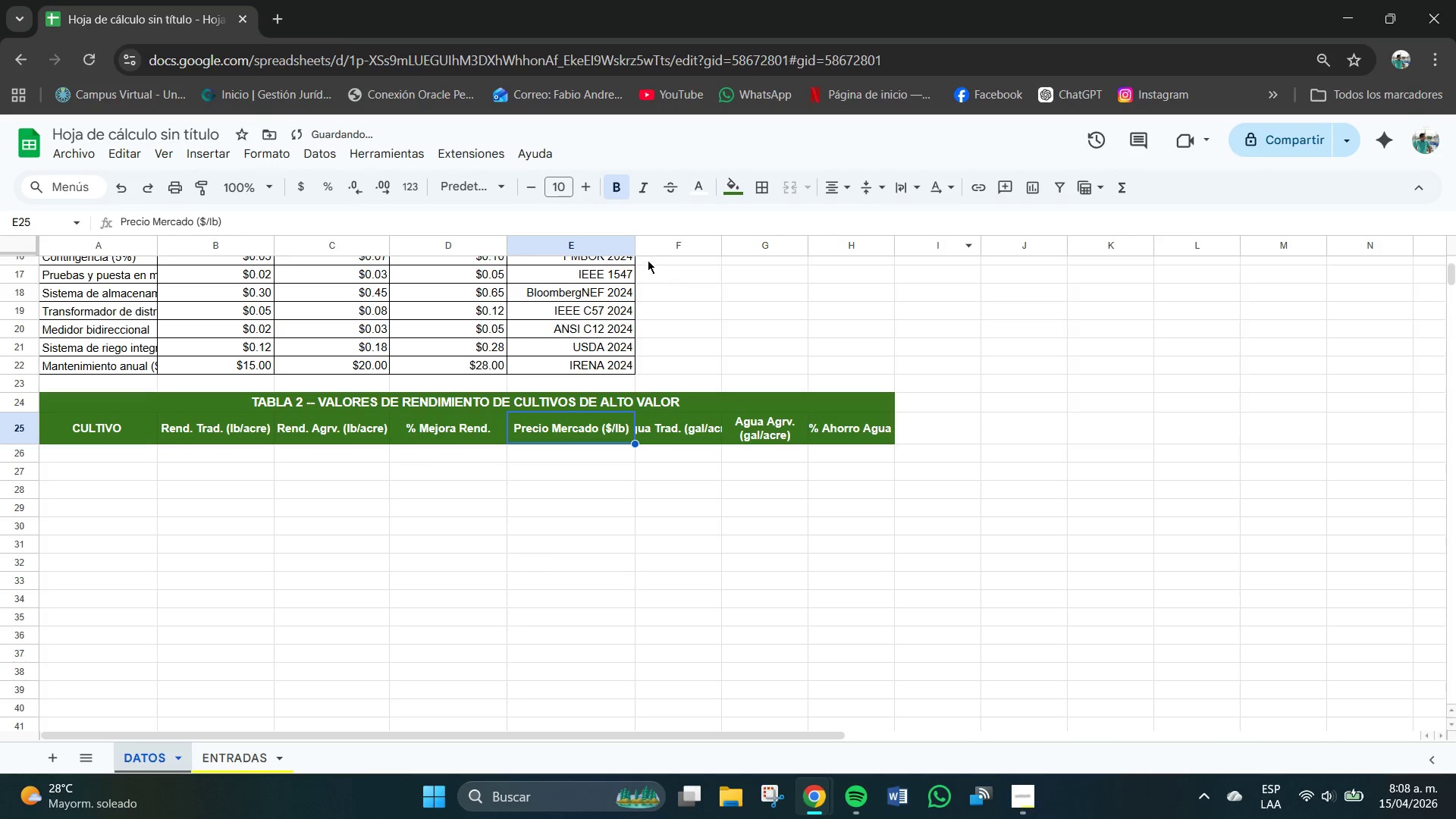 
left_click_drag(start_coordinate=[636, 243], to_coordinate=[627, 244])
 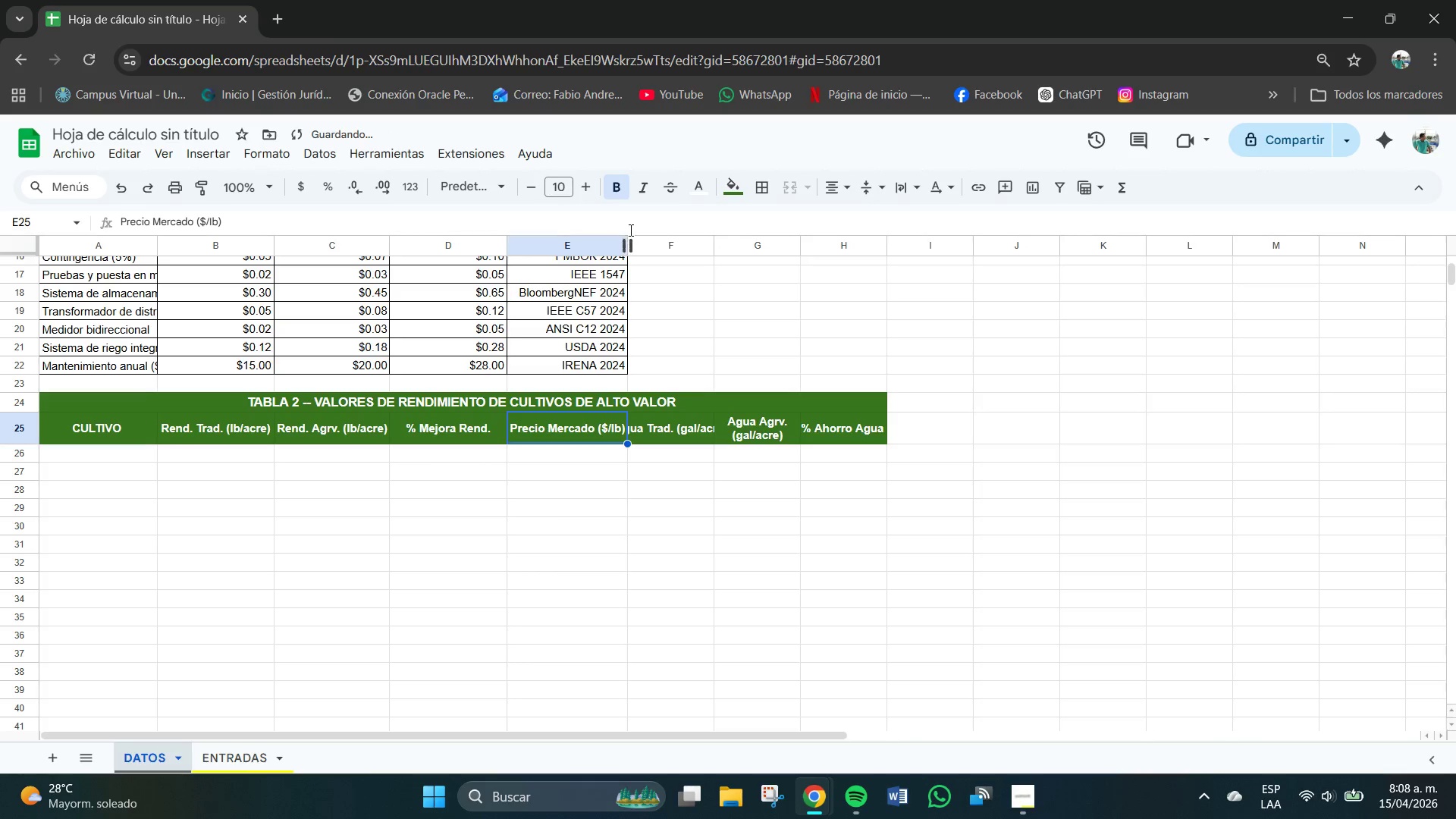 
left_click_drag(start_coordinate=[628, 243], to_coordinate=[617, 243])
 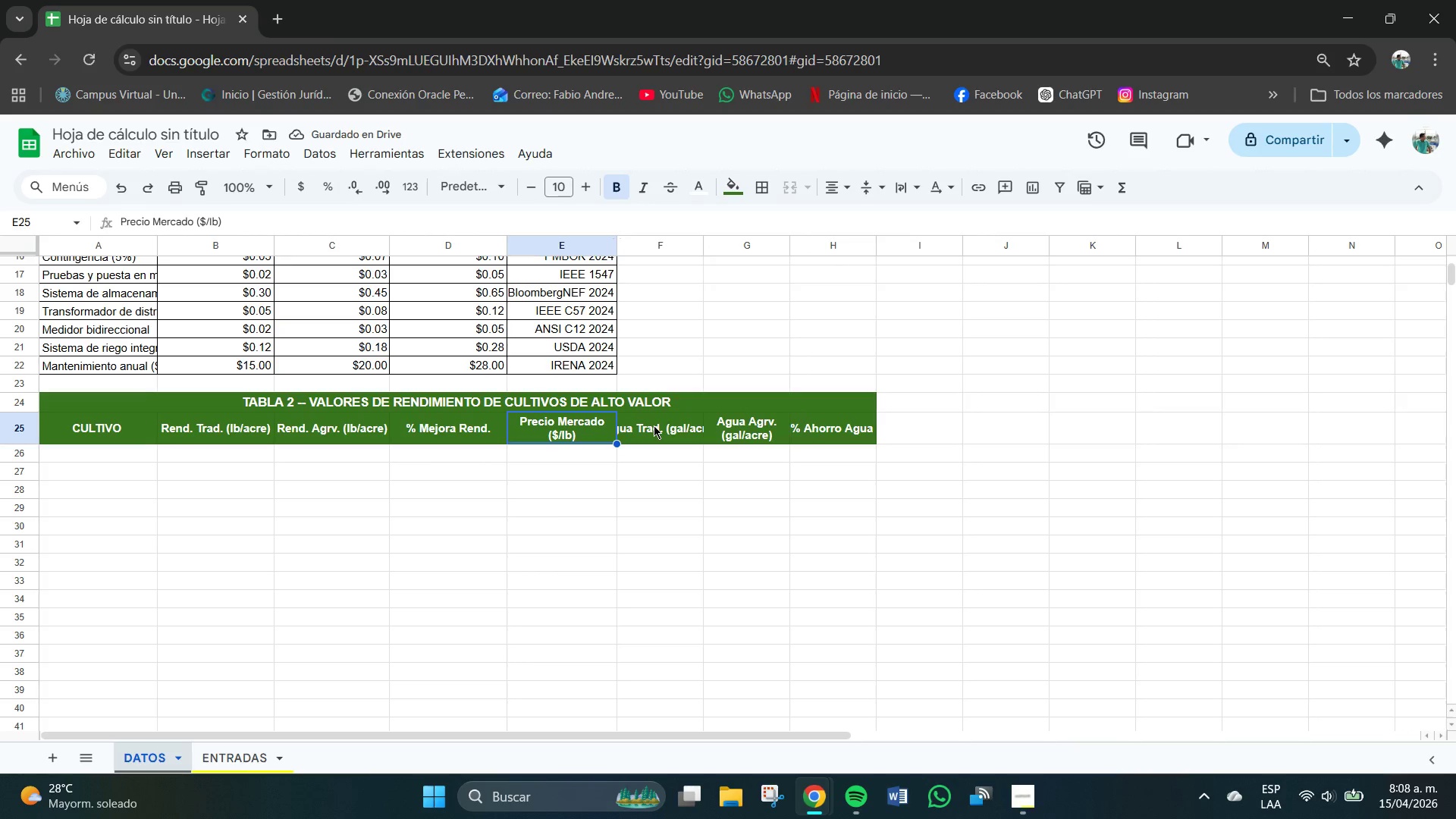 
left_click([654, 425])
 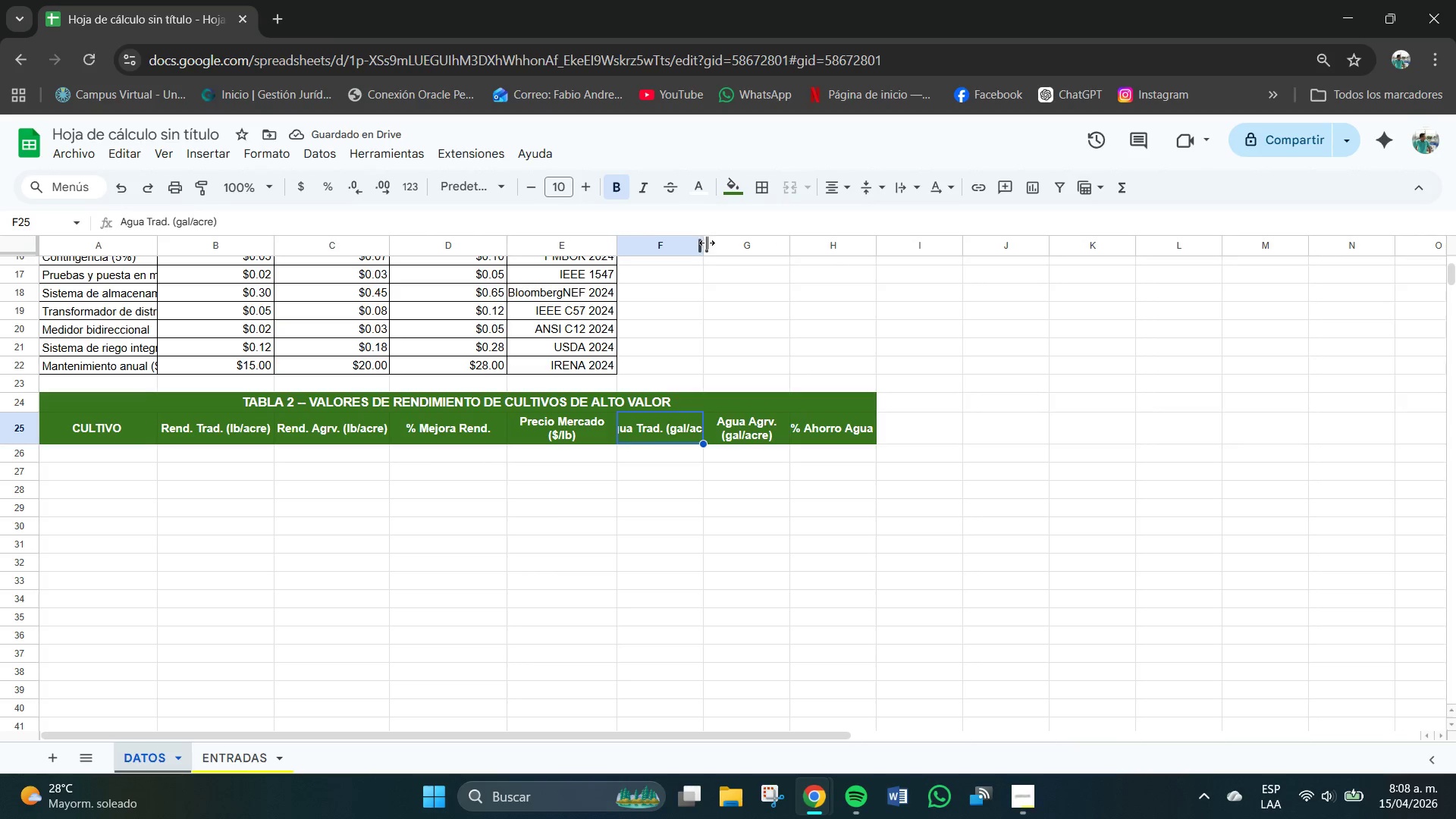 
left_click_drag(start_coordinate=[702, 246], to_coordinate=[739, 251])
 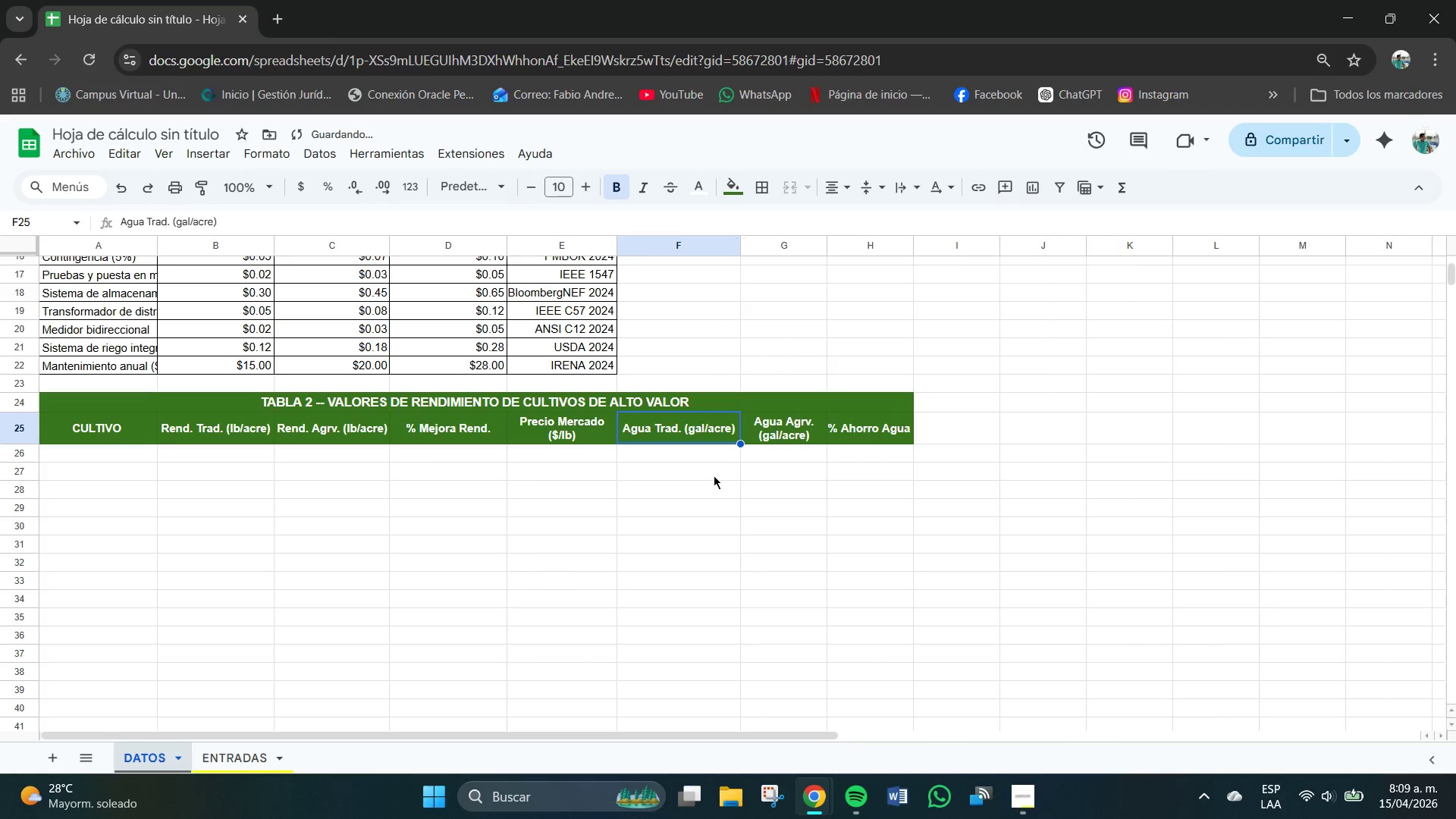 
left_click([692, 535])
 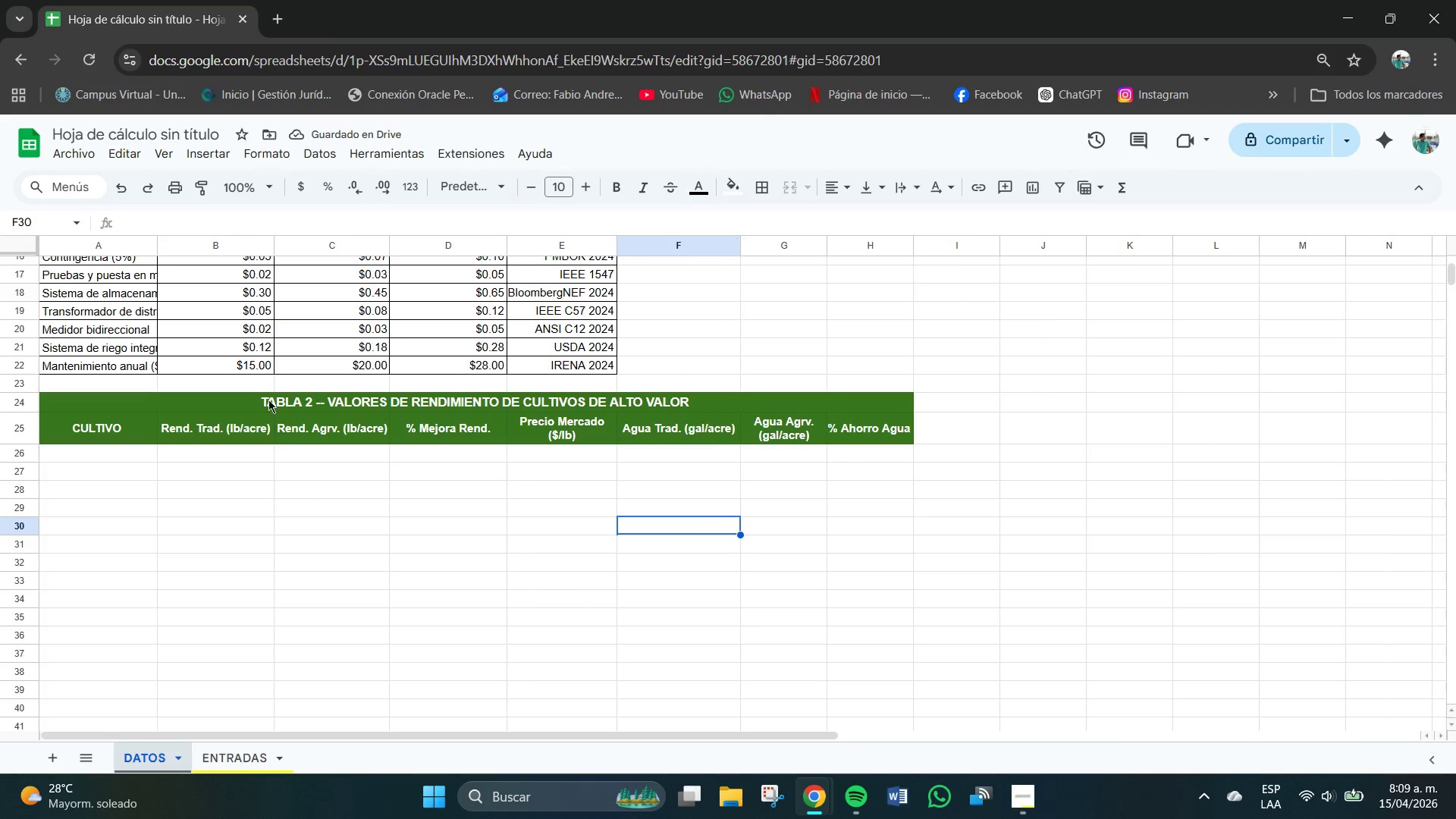 
left_click_drag(start_coordinate=[274, 240], to_coordinate=[293, 243])
 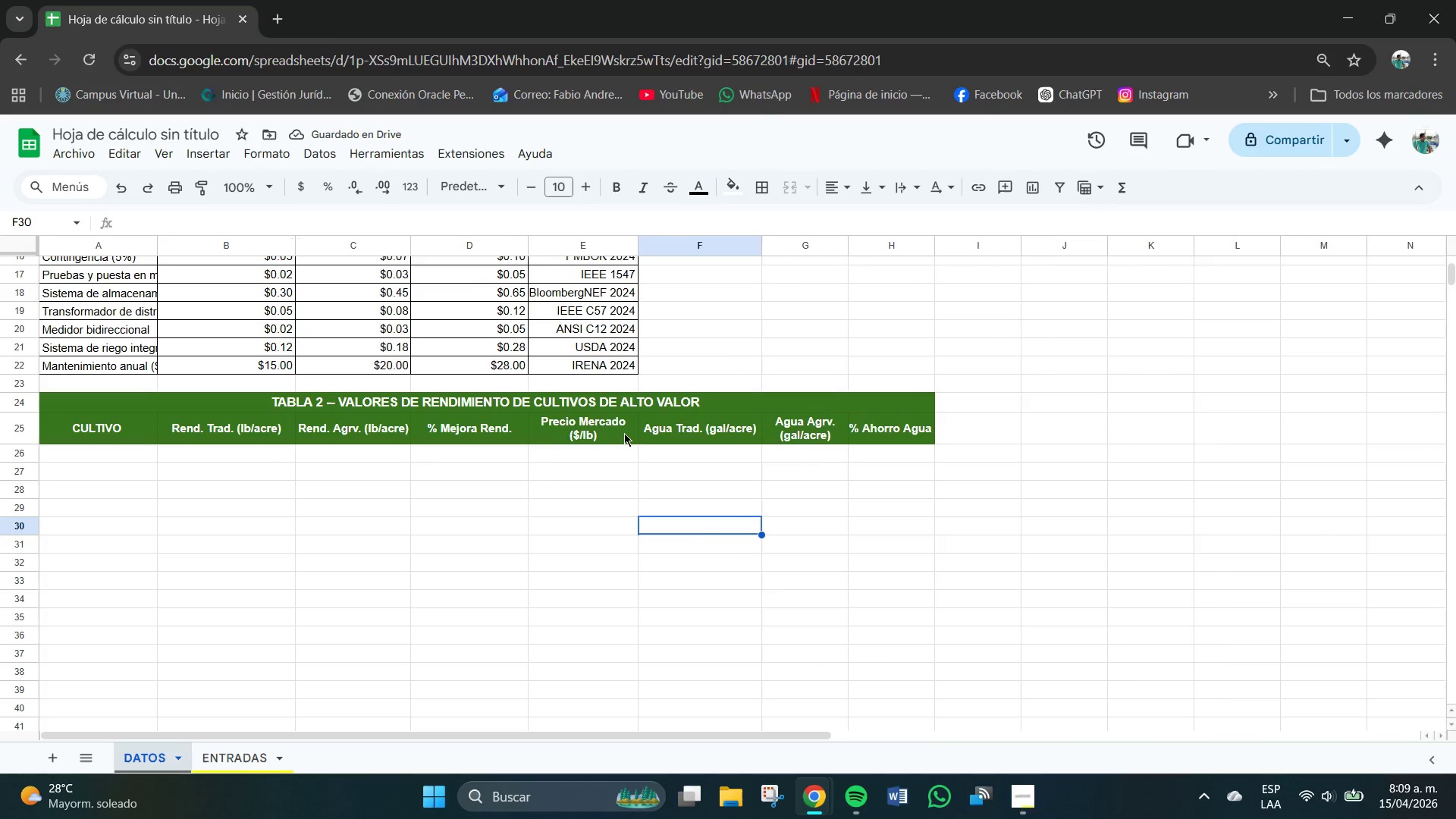 